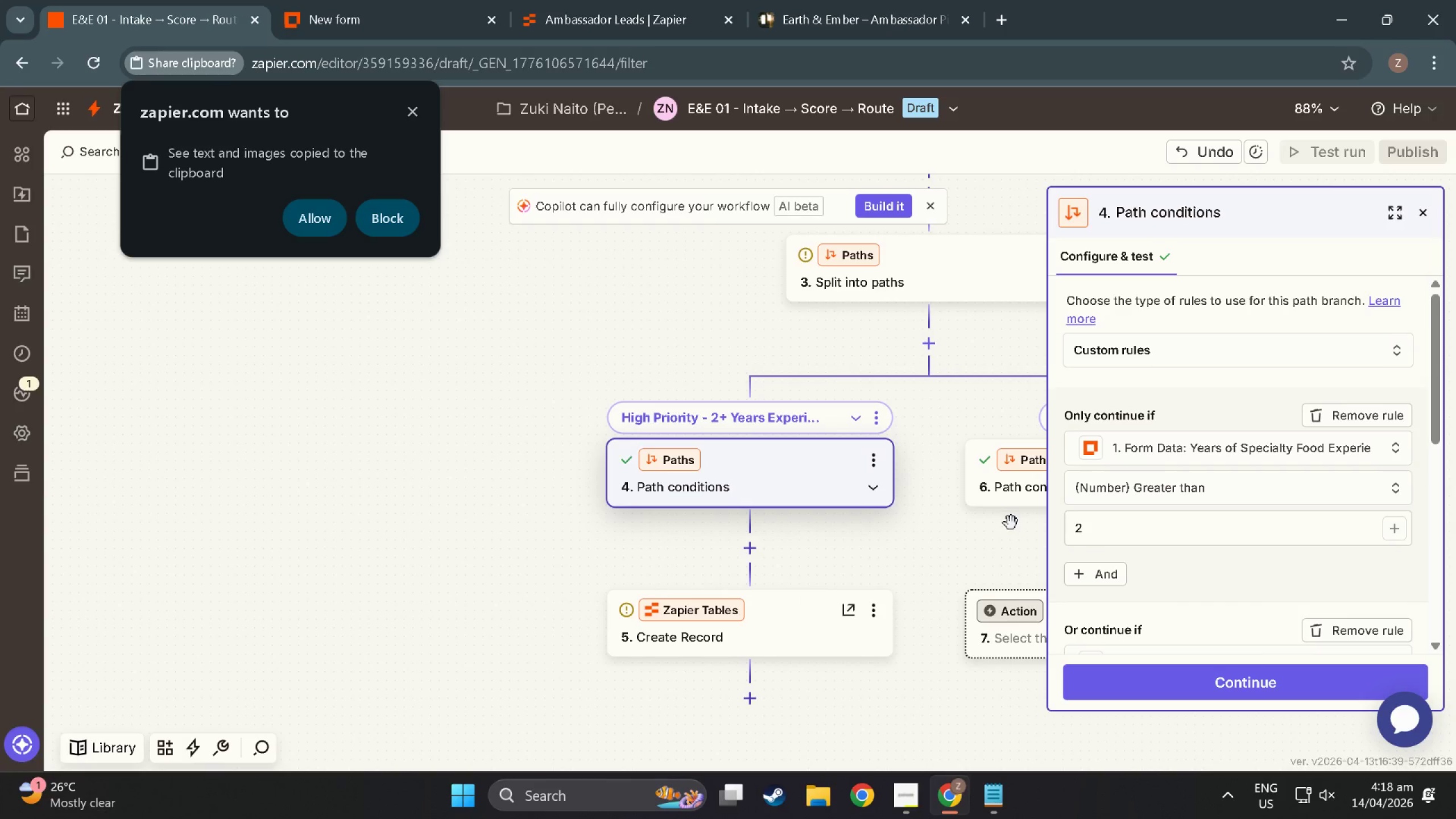 
wait(7.67)
 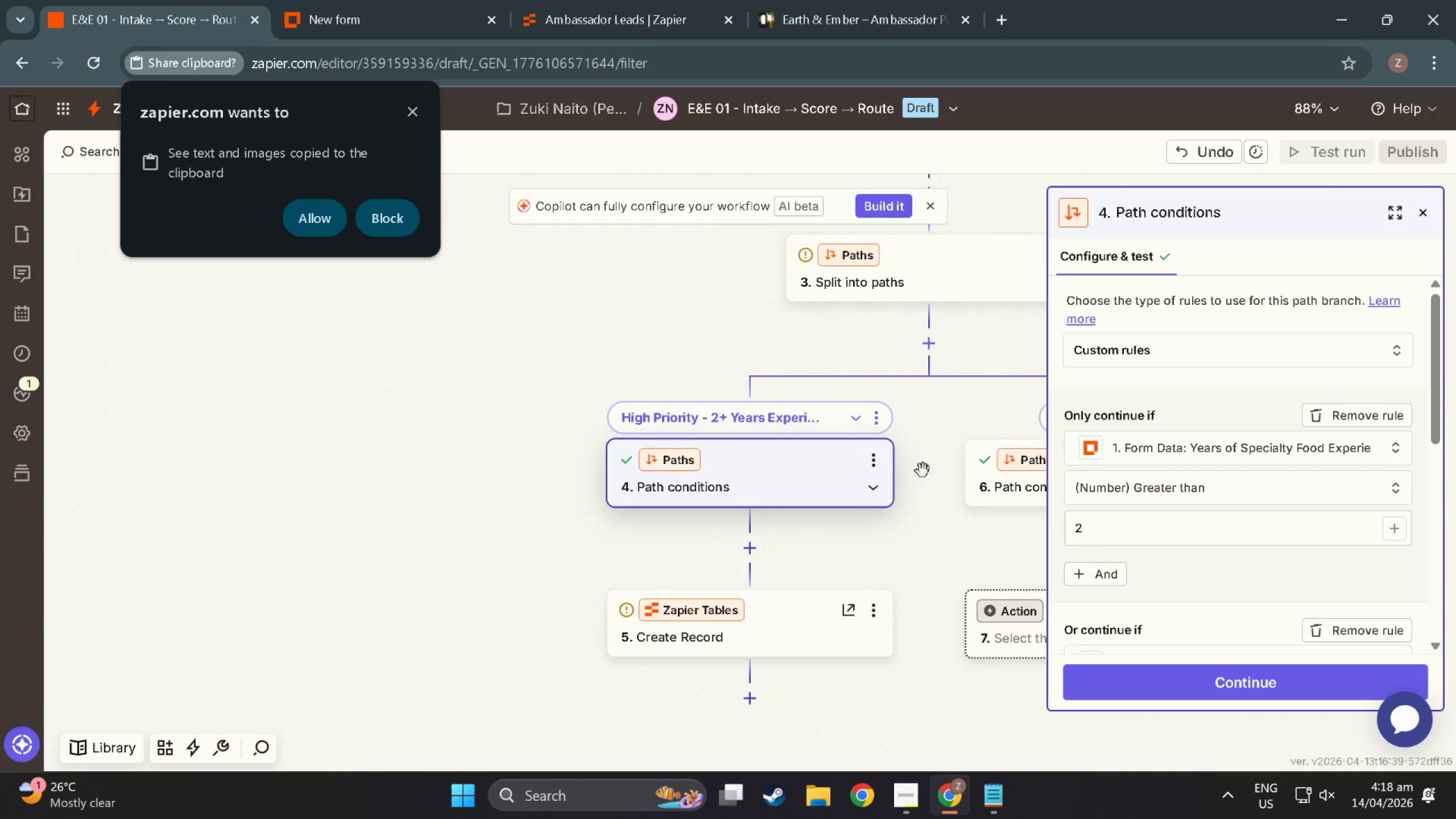 
scroll: coordinate [825, 468], scroll_direction: down, amount: 7.0
 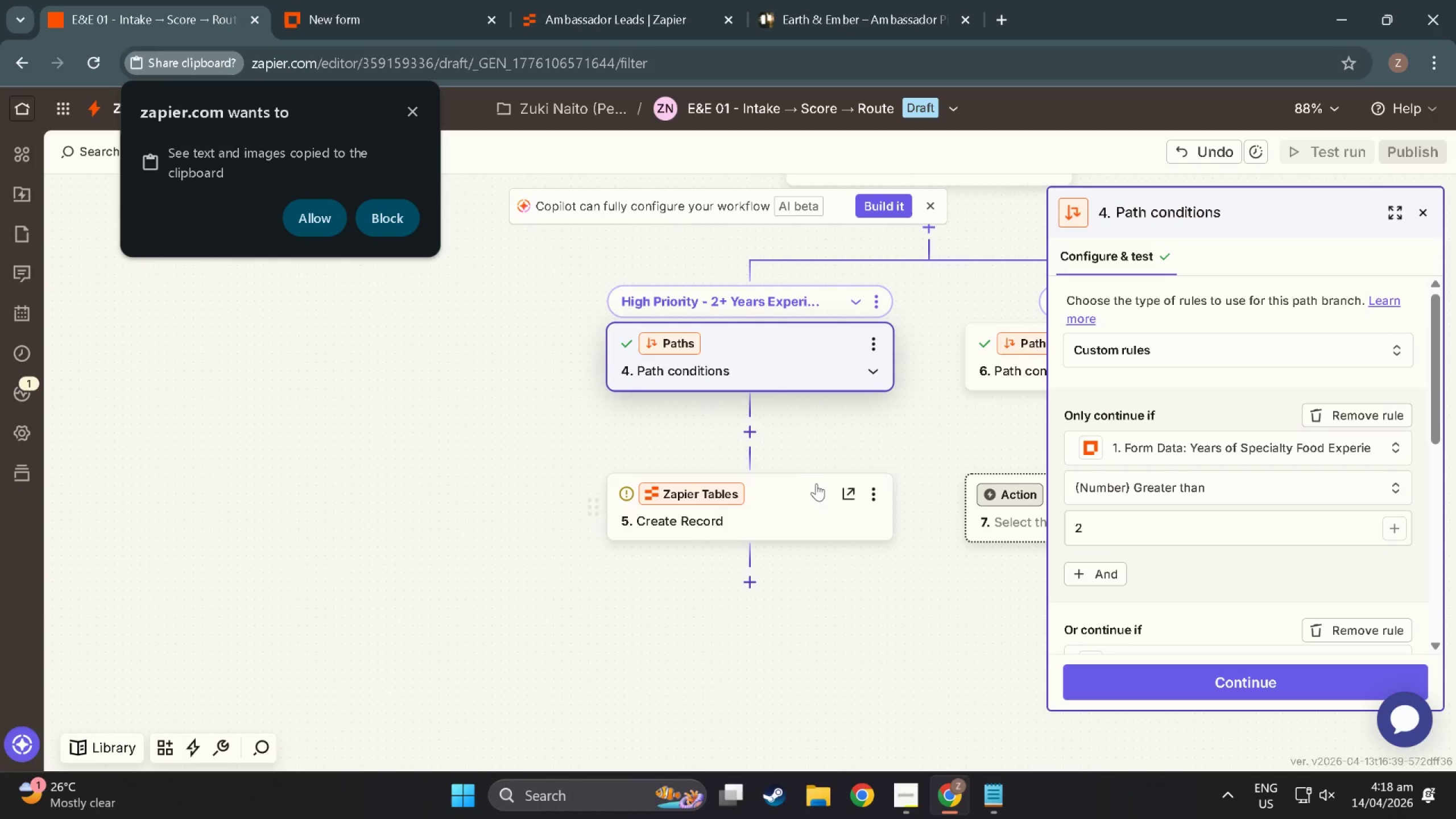 
left_click([816, 484])
 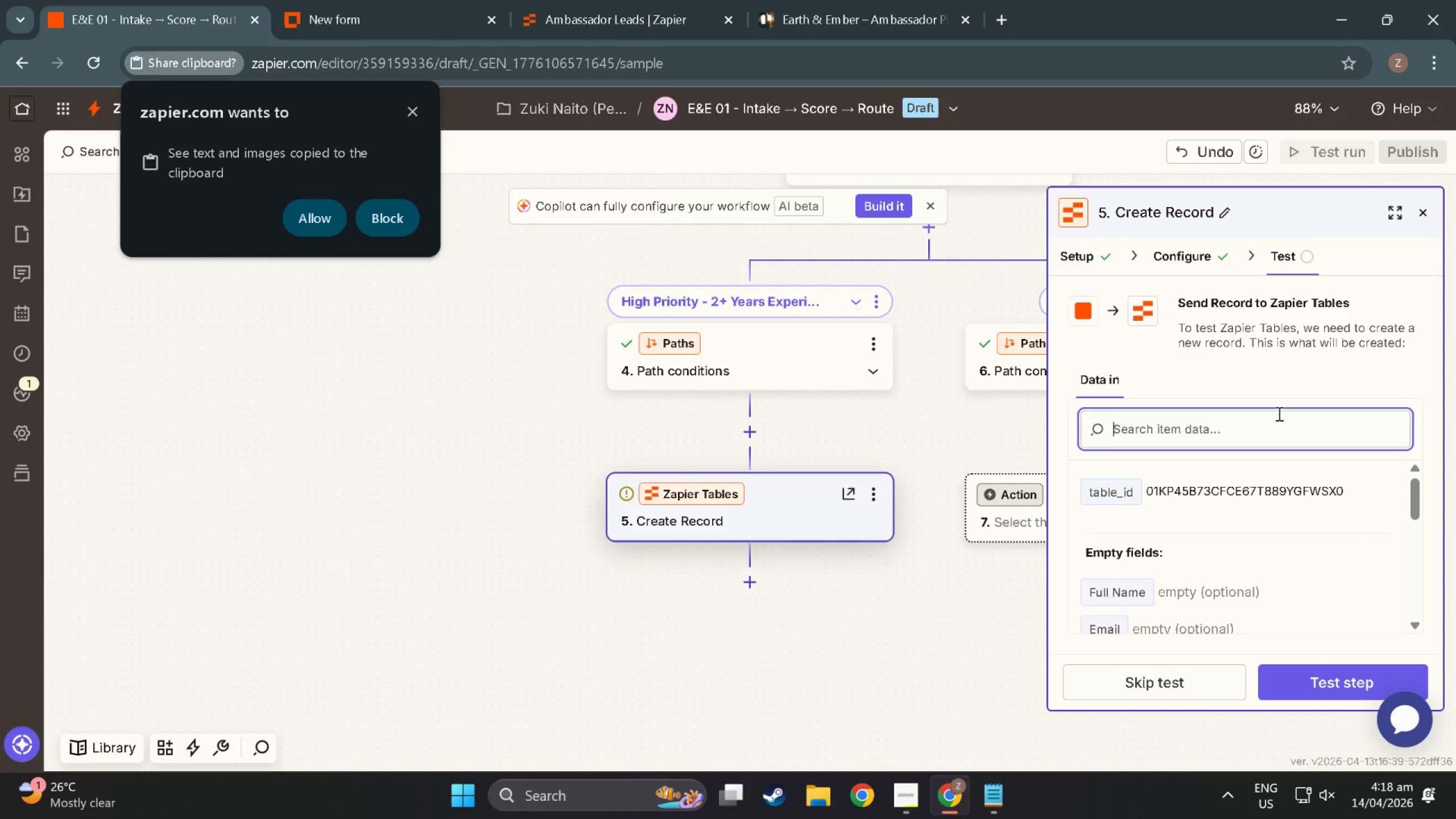 
scroll: coordinate [1278, 418], scroll_direction: down, amount: 5.0
 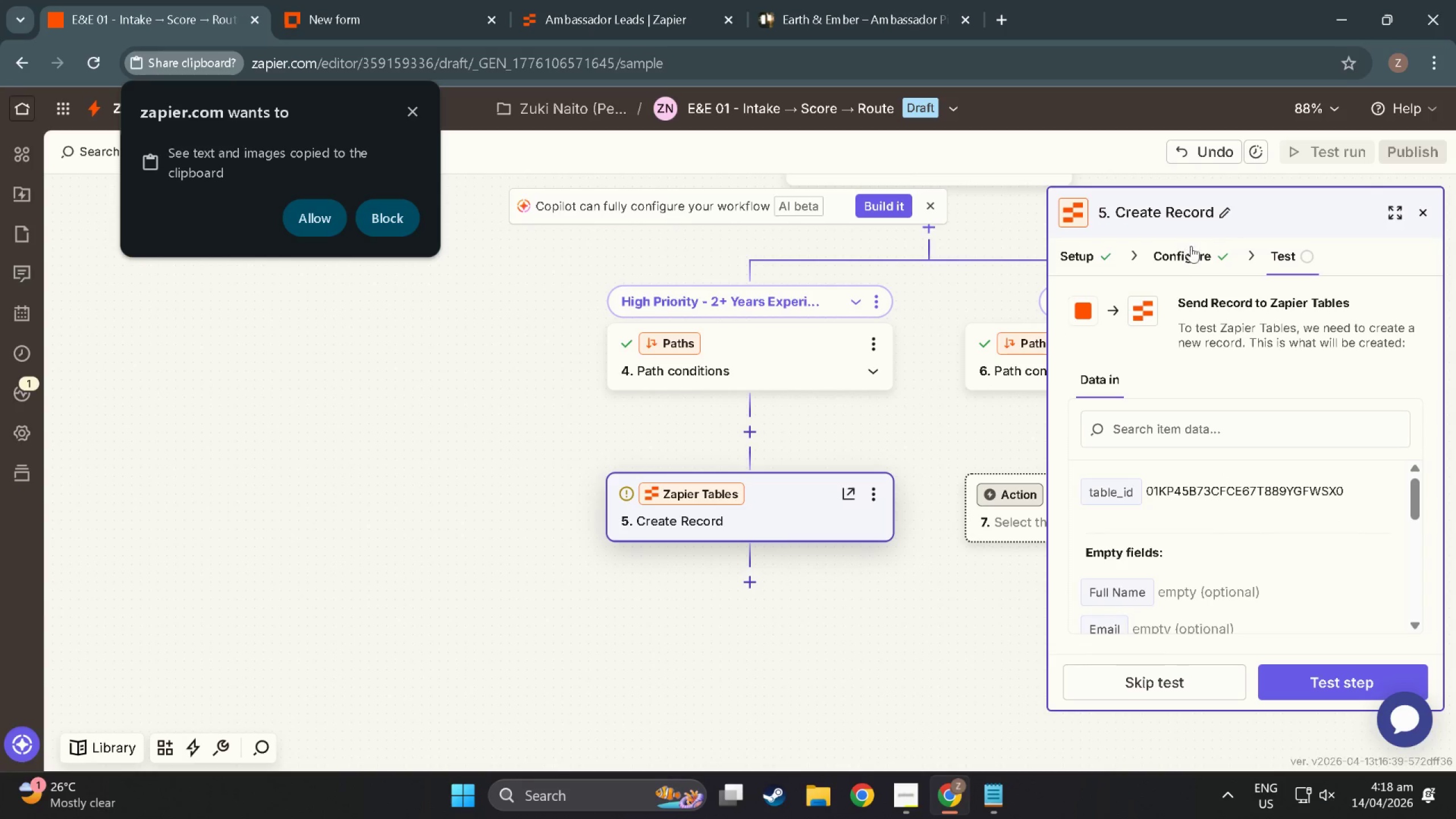 
double_click([1195, 253])
 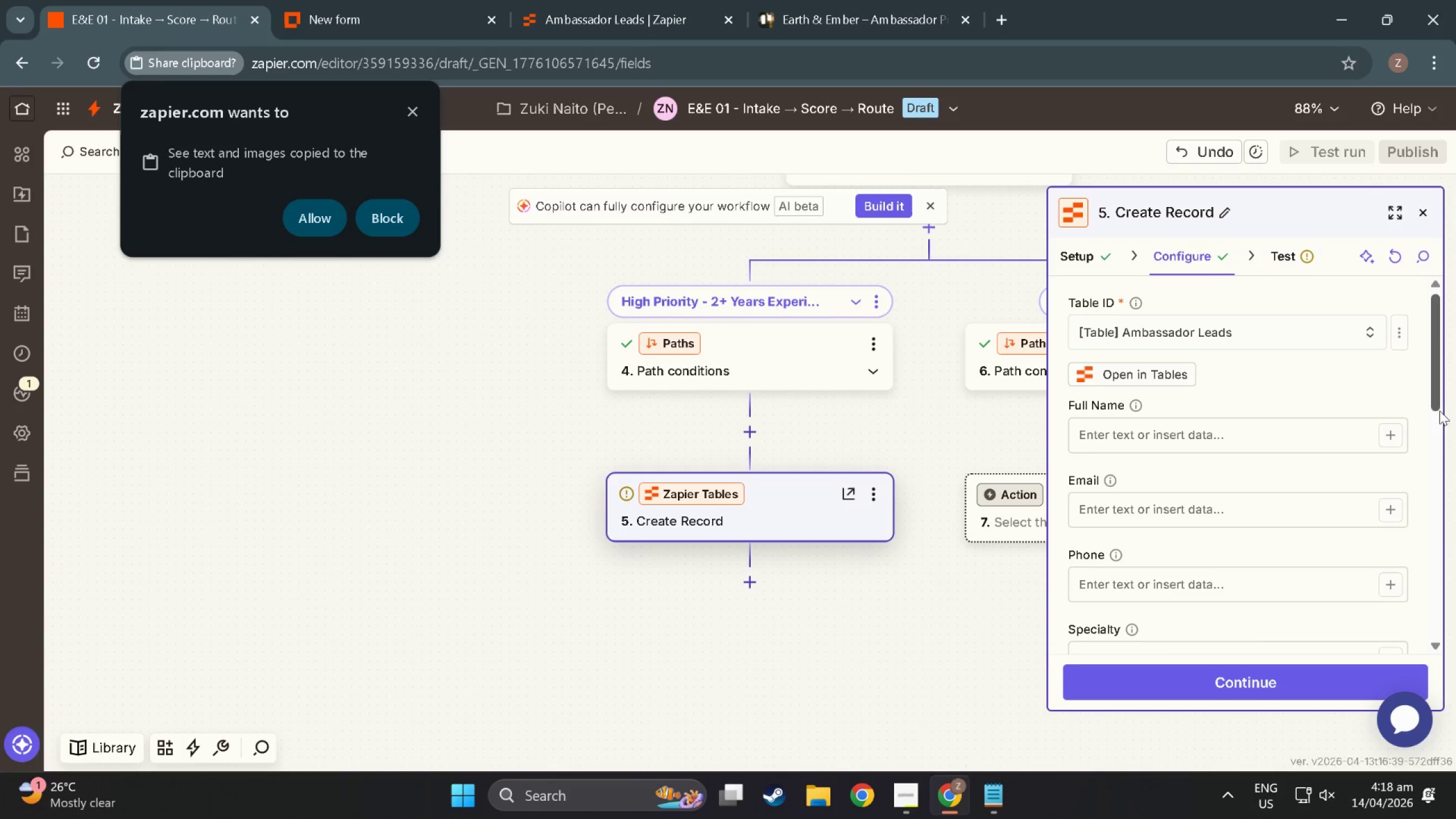 
left_click([1391, 441])
 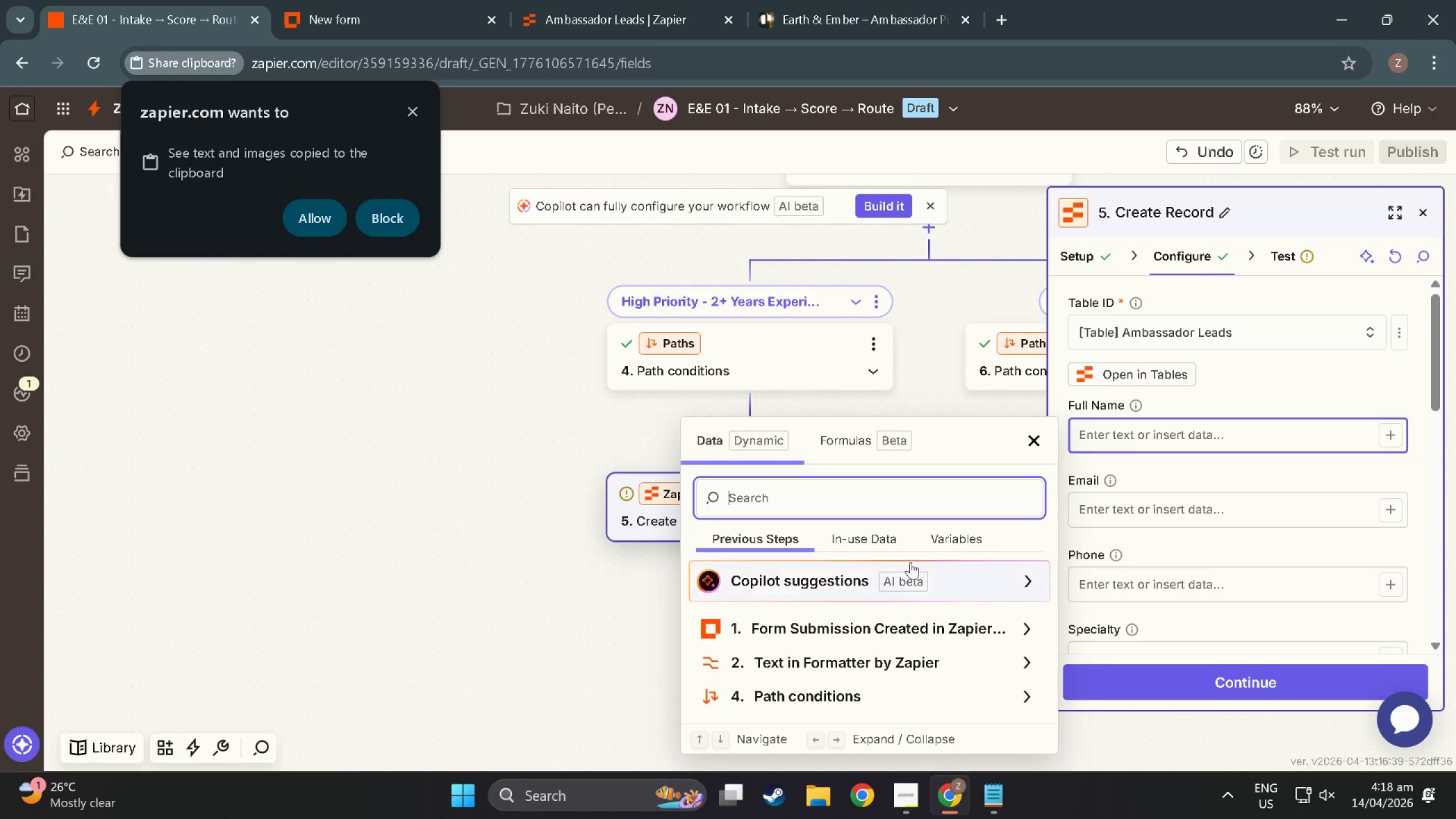 
scroll: coordinate [911, 562], scroll_direction: down, amount: 3.0
 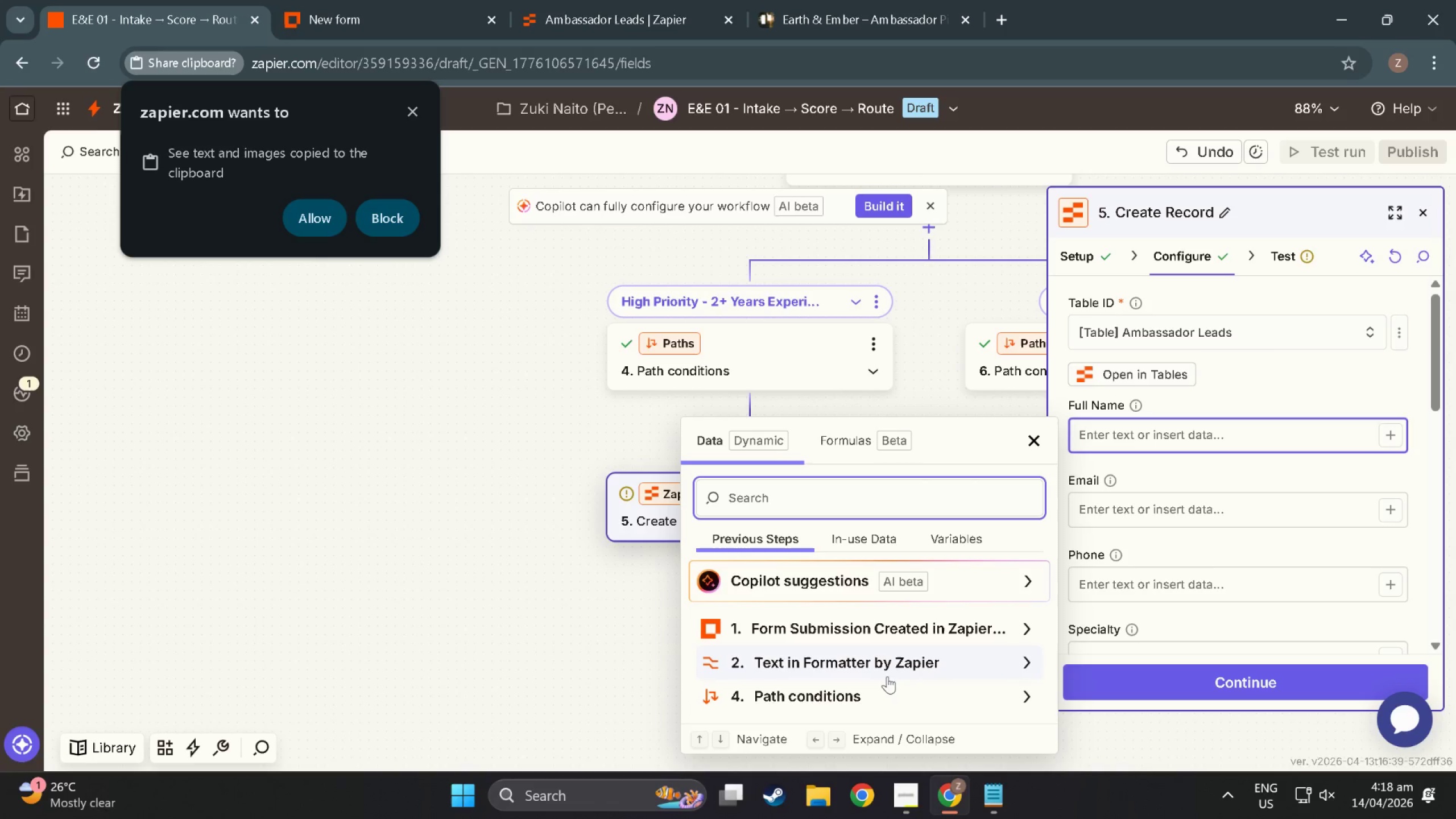 
left_click([887, 664])
 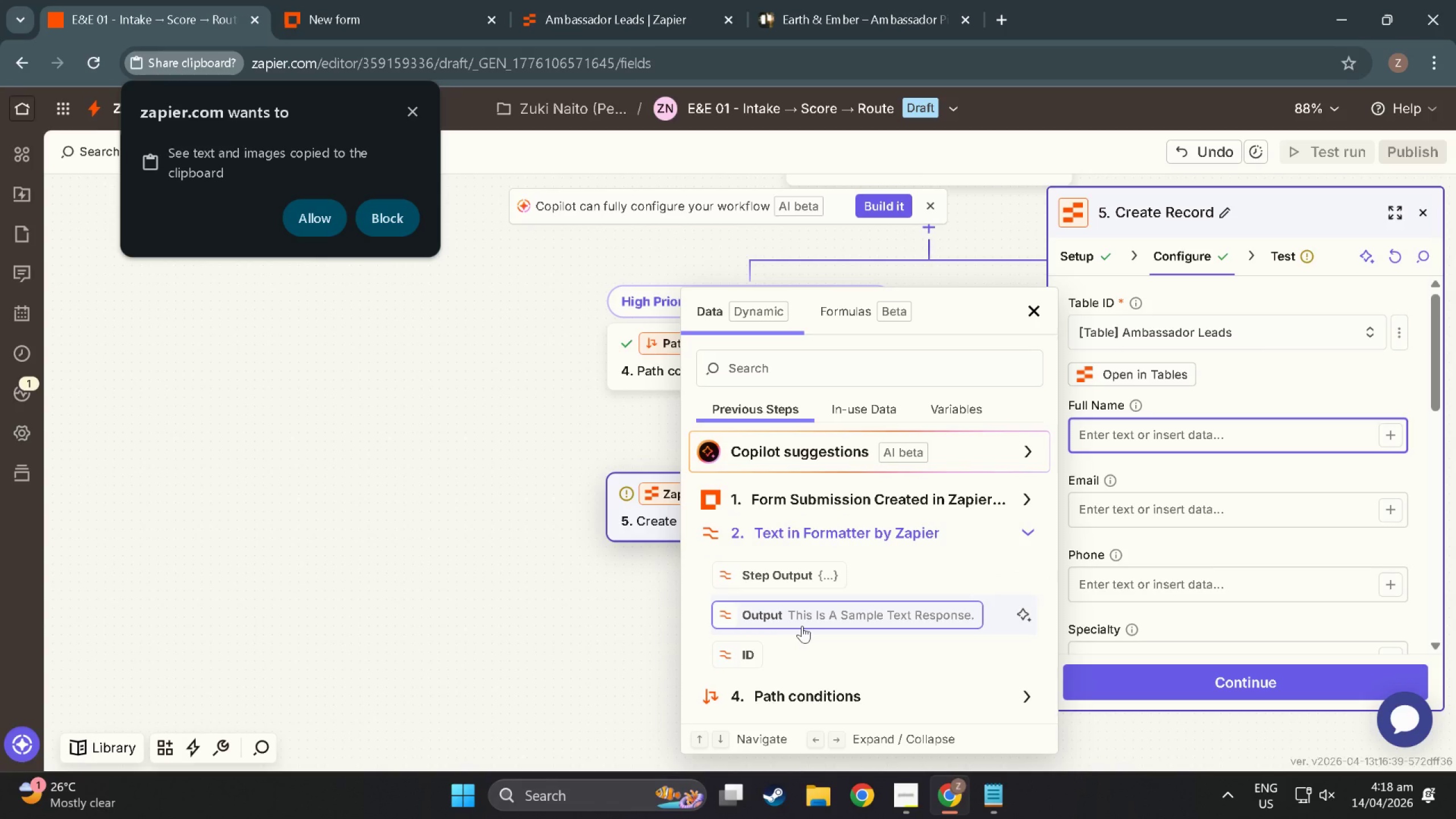 
left_click([802, 626])
 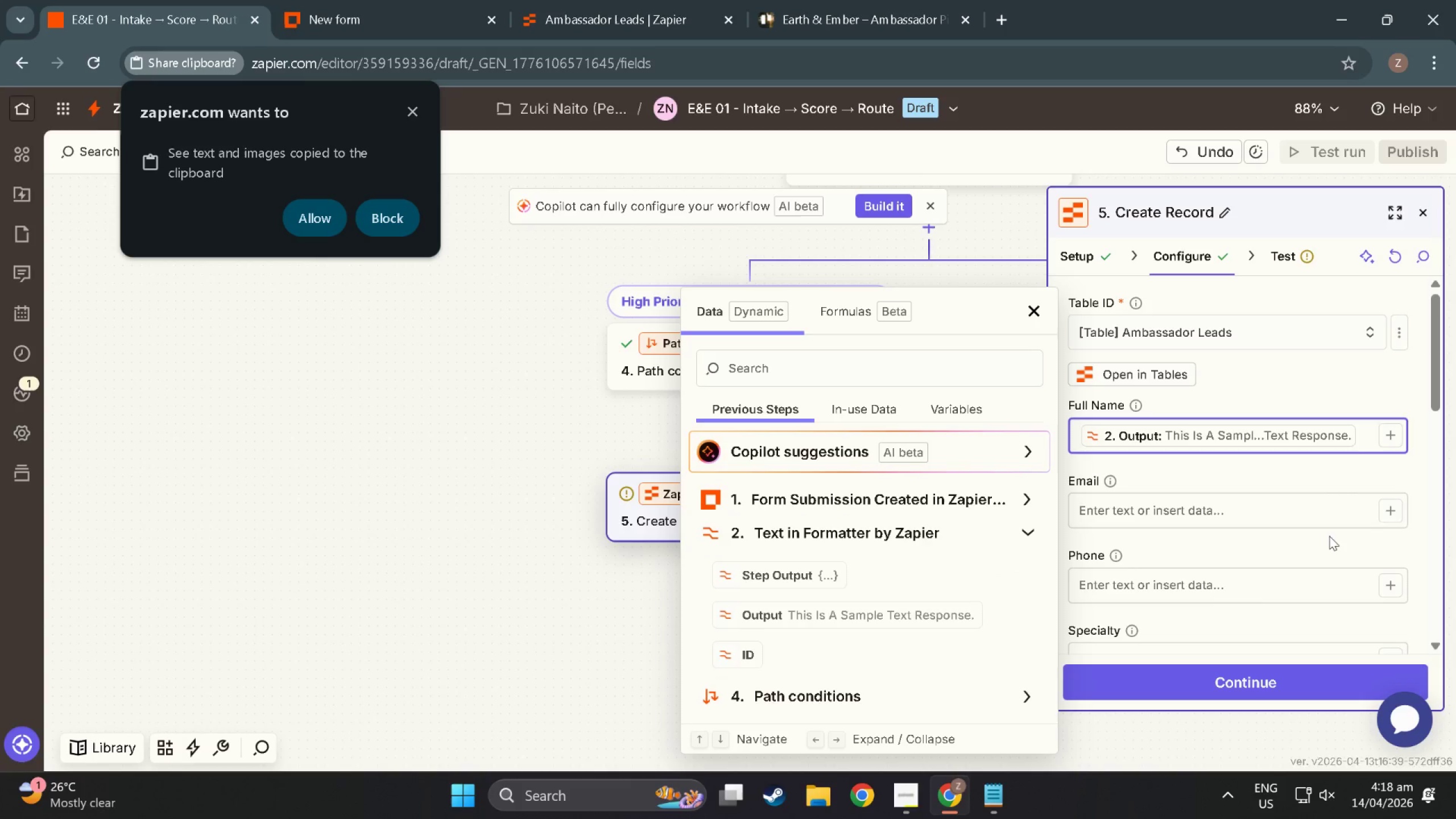 
left_click([1315, 516])
 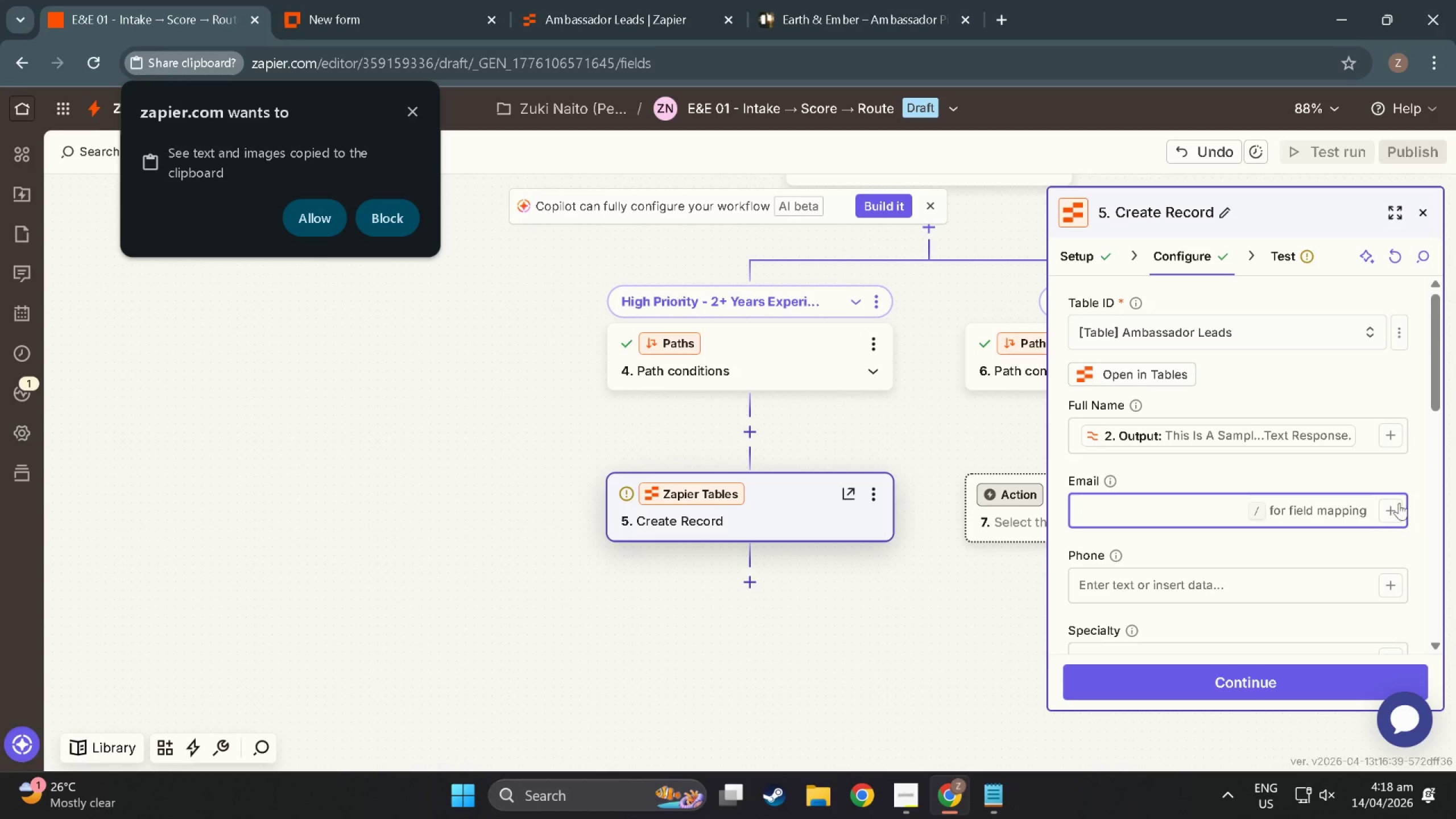 
left_click([1390, 508])
 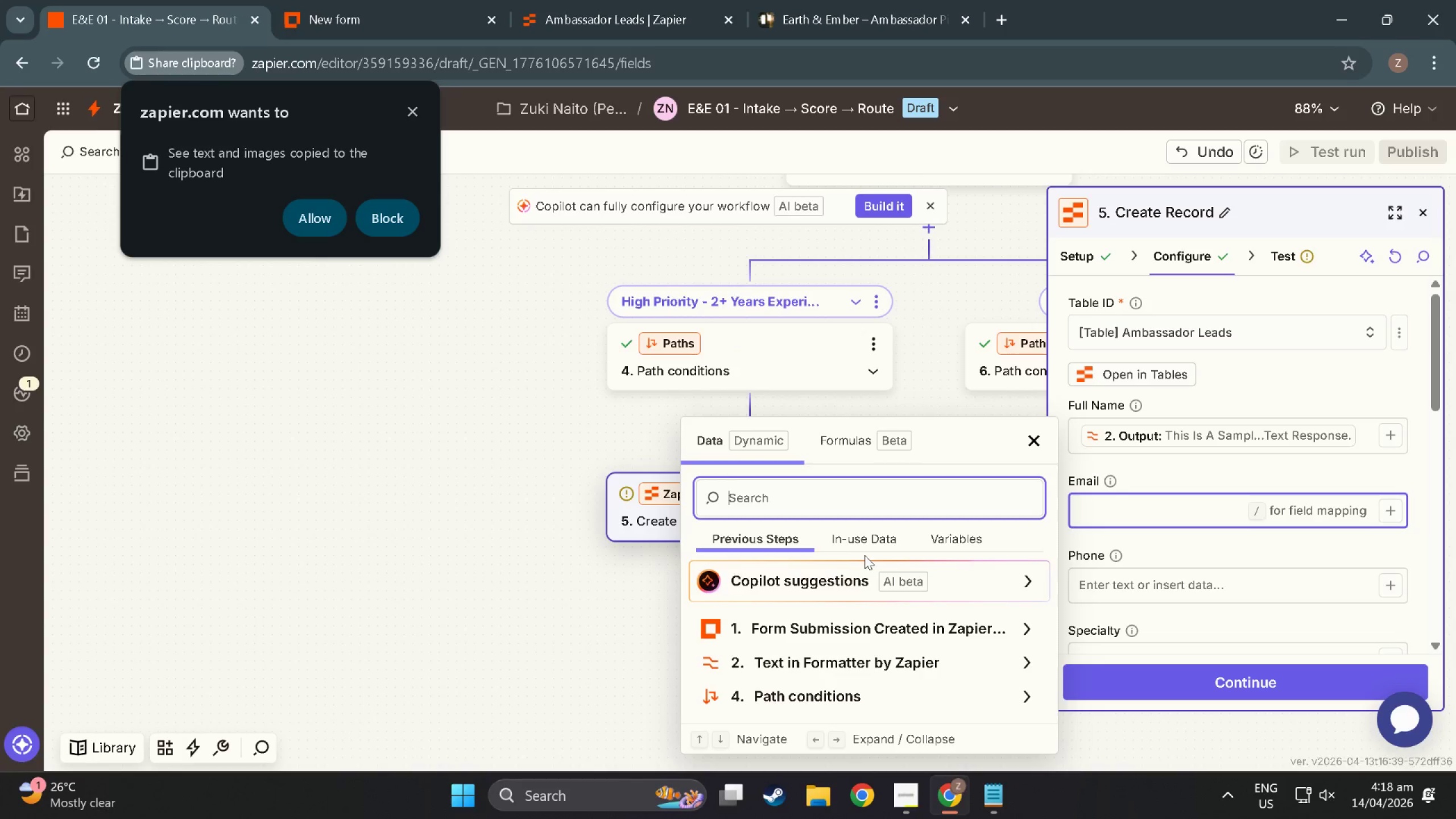 
scroll: coordinate [883, 580], scroll_direction: down, amount: 3.0
 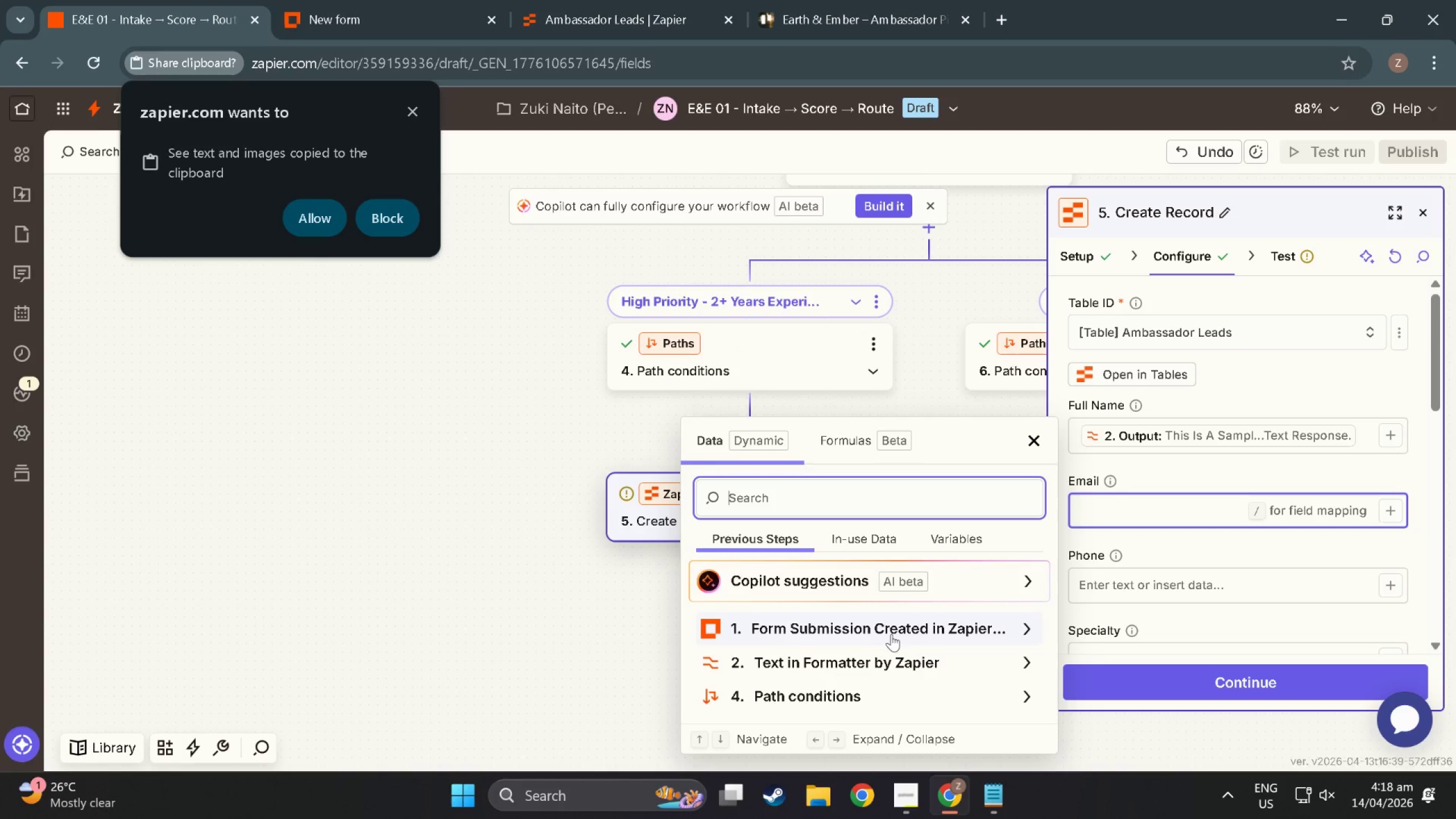 
left_click([891, 634])
 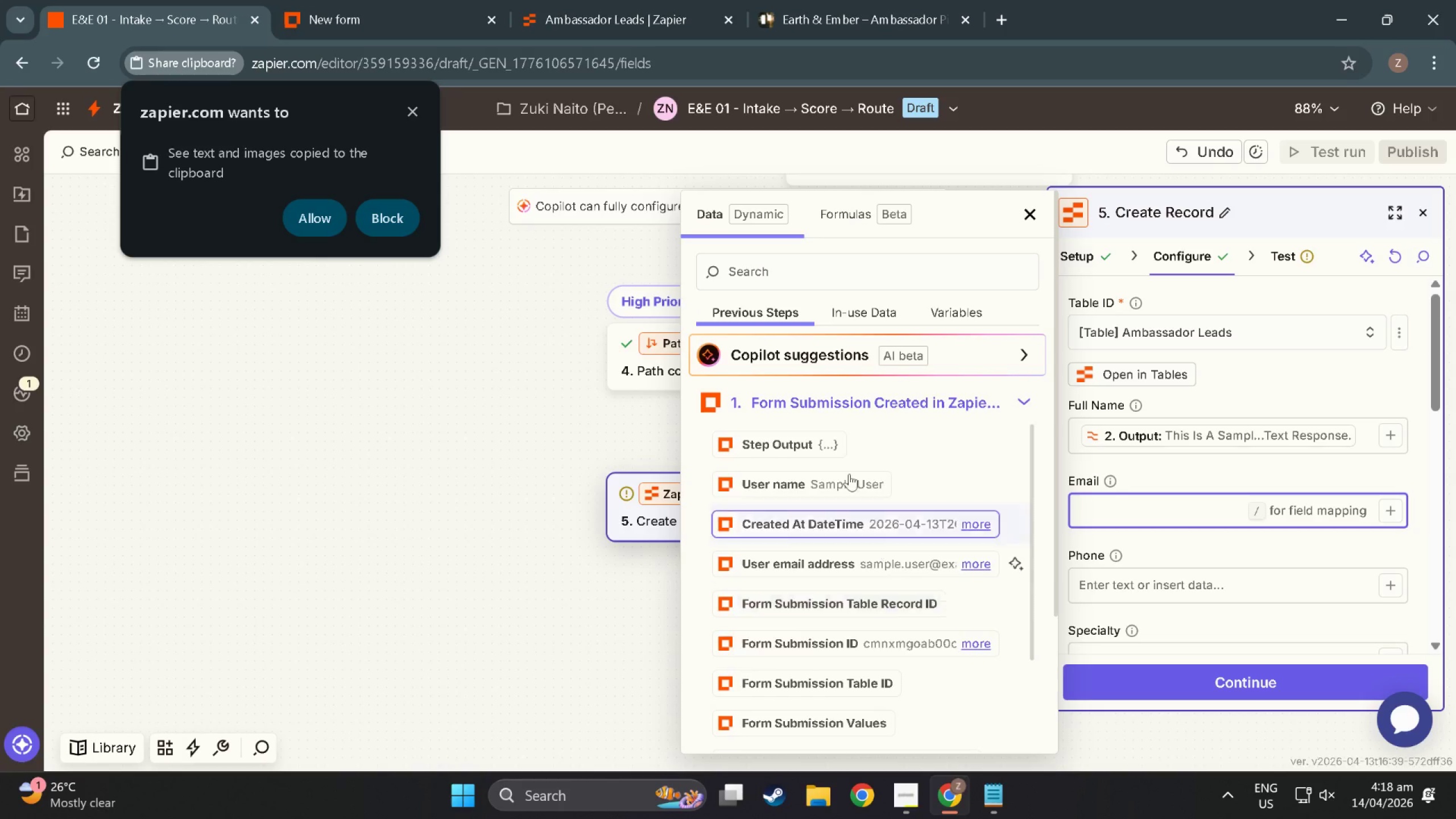 
scroll: coordinate [835, 672], scroll_direction: down, amount: 15.0
 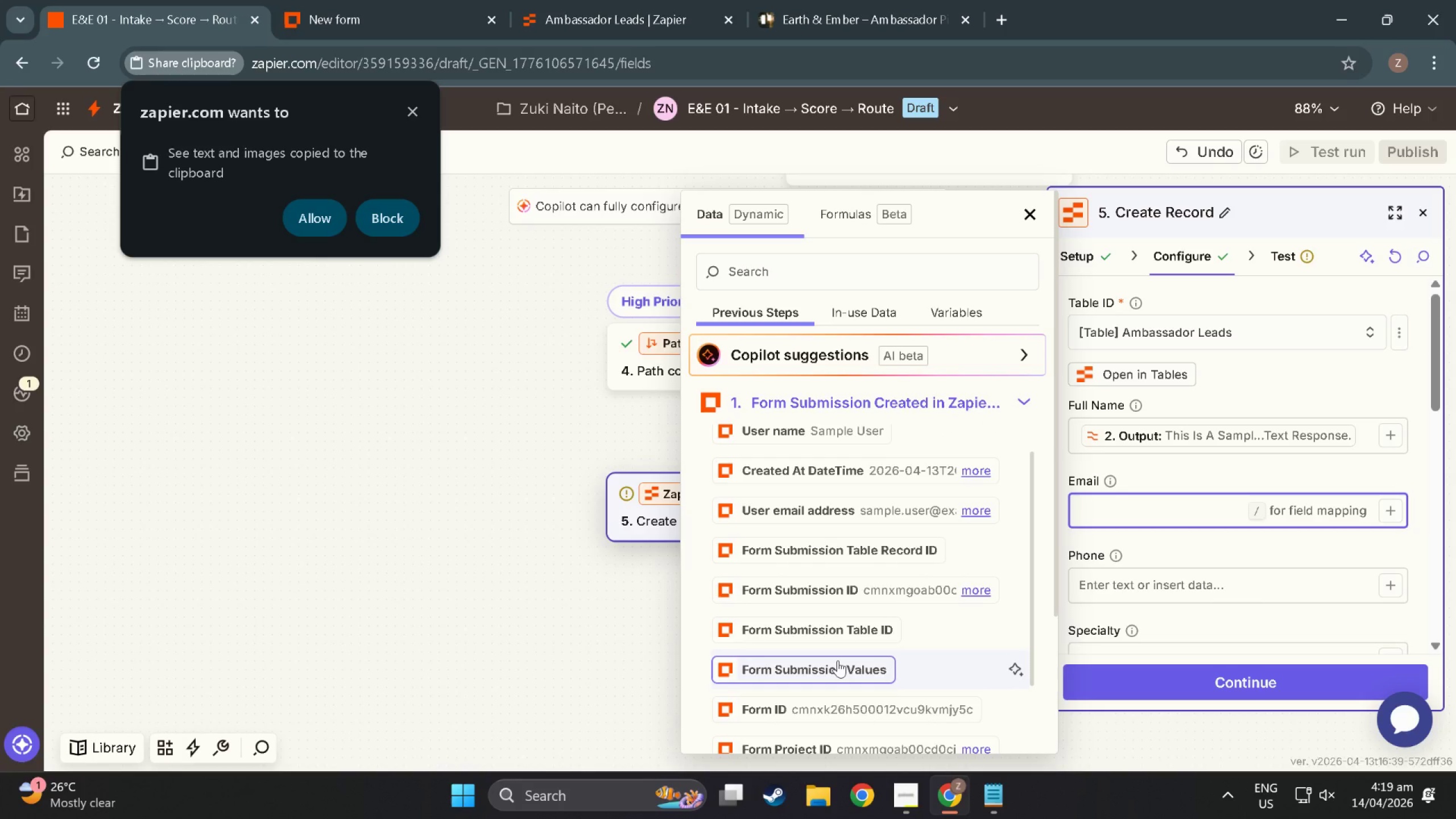 
scroll: coordinate [833, 661], scroll_direction: up, amount: 3.0
 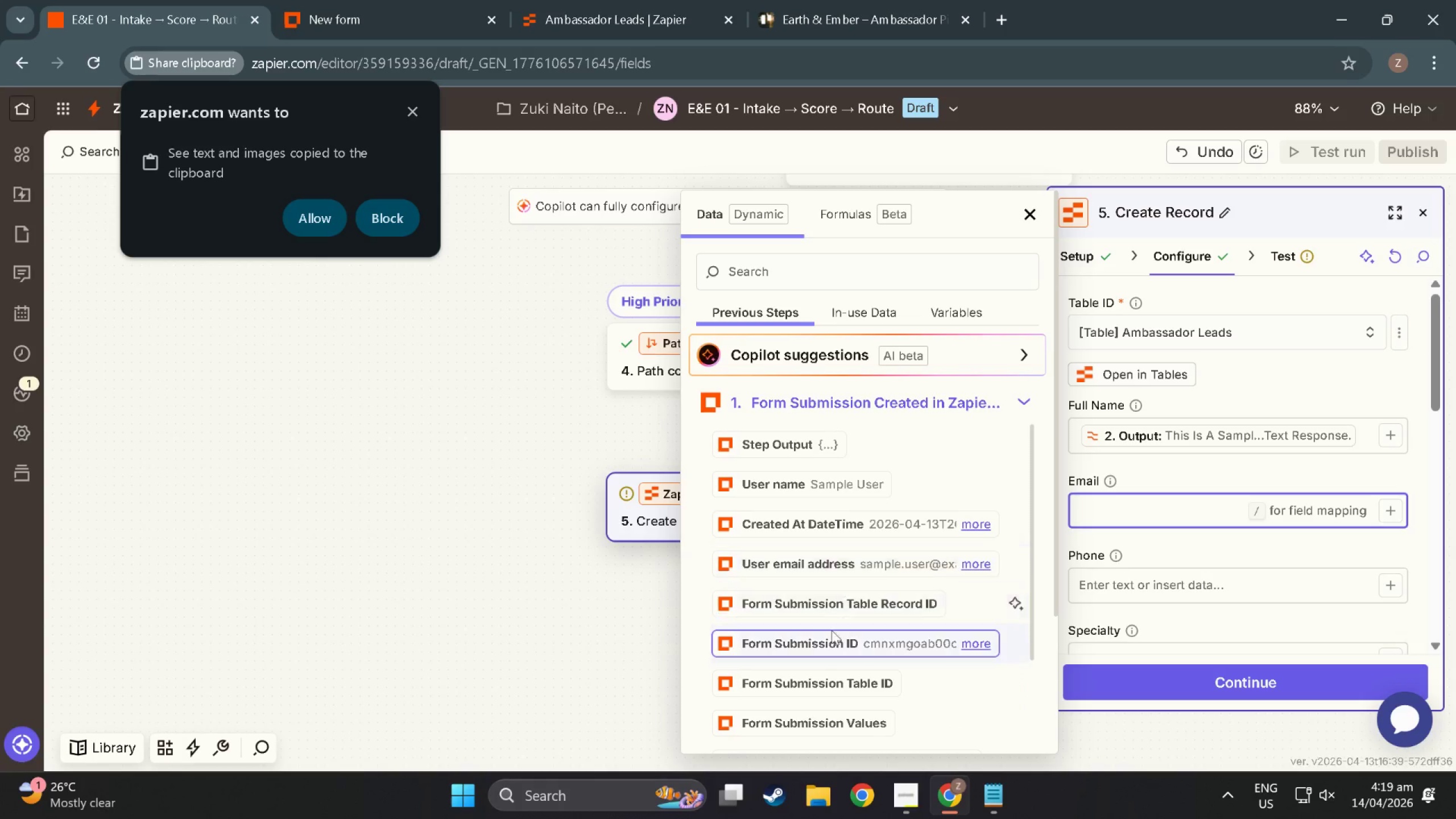 
scroll: coordinate [829, 653], scroll_direction: down, amount: 13.0
 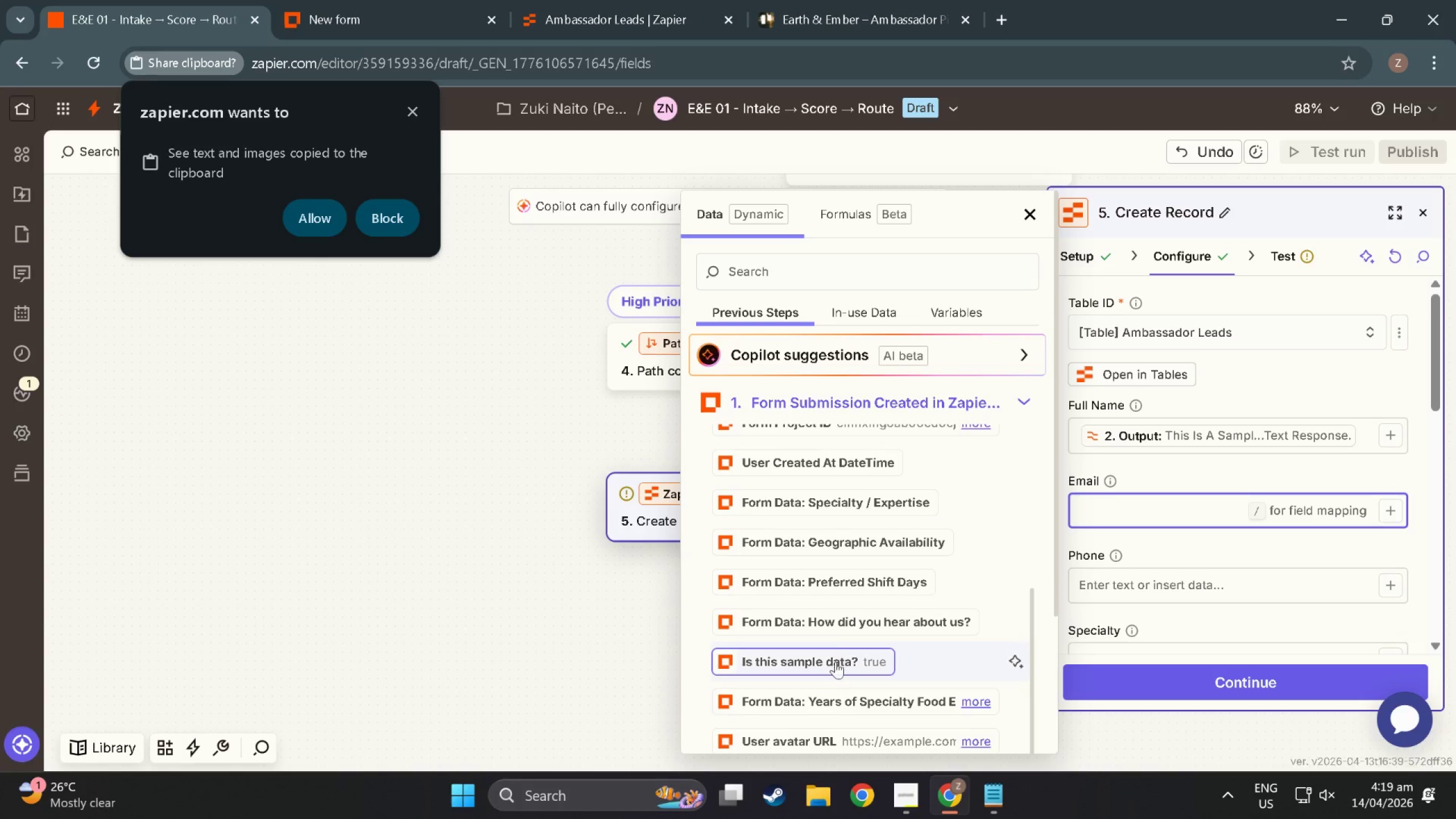 
scroll: coordinate [821, 535], scroll_direction: up, amount: 14.0
 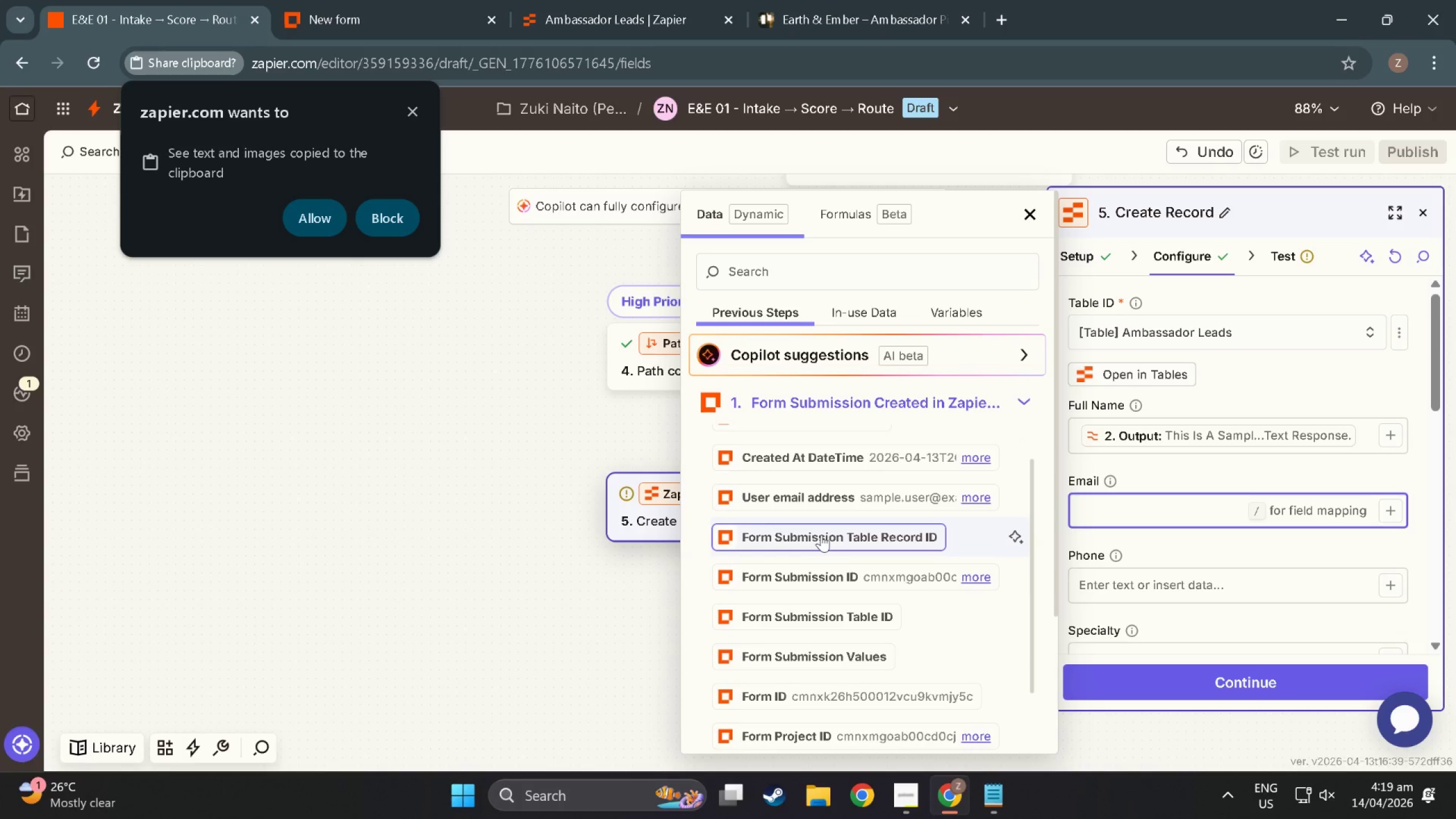 
scroll: coordinate [1021, 647], scroll_direction: down, amount: 34.0
 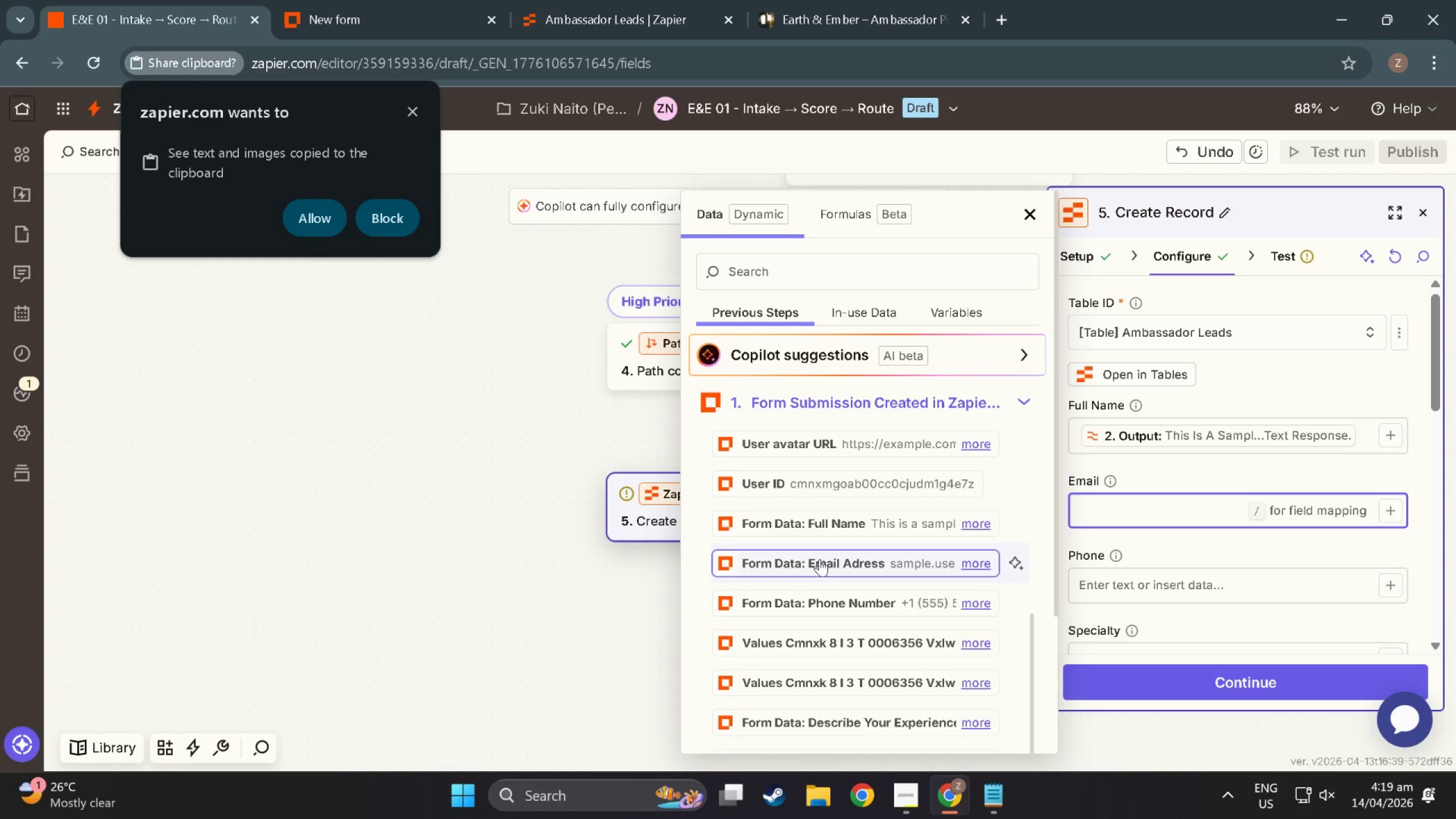 
left_click([820, 559])
 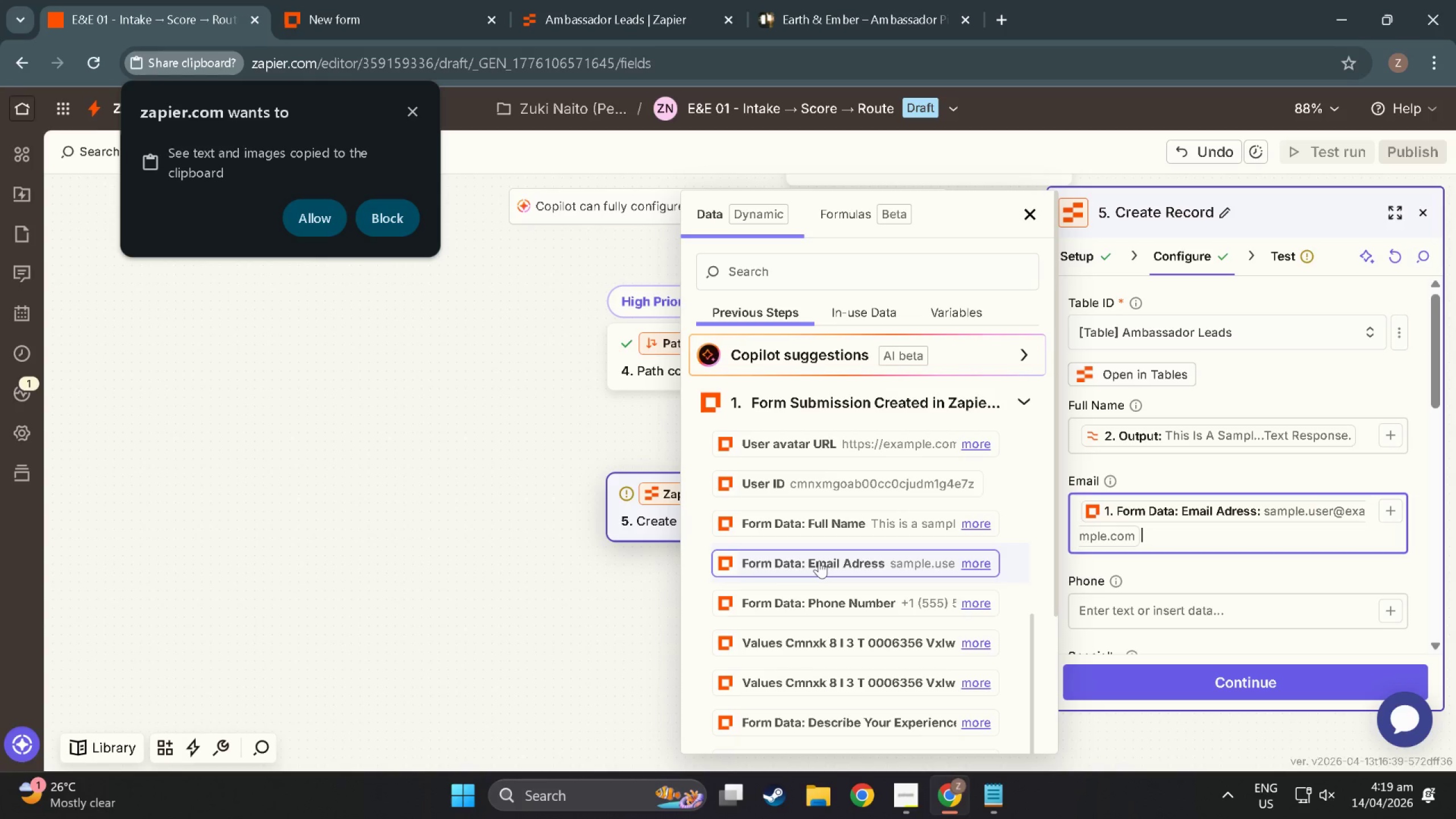 
wait(5.73)
 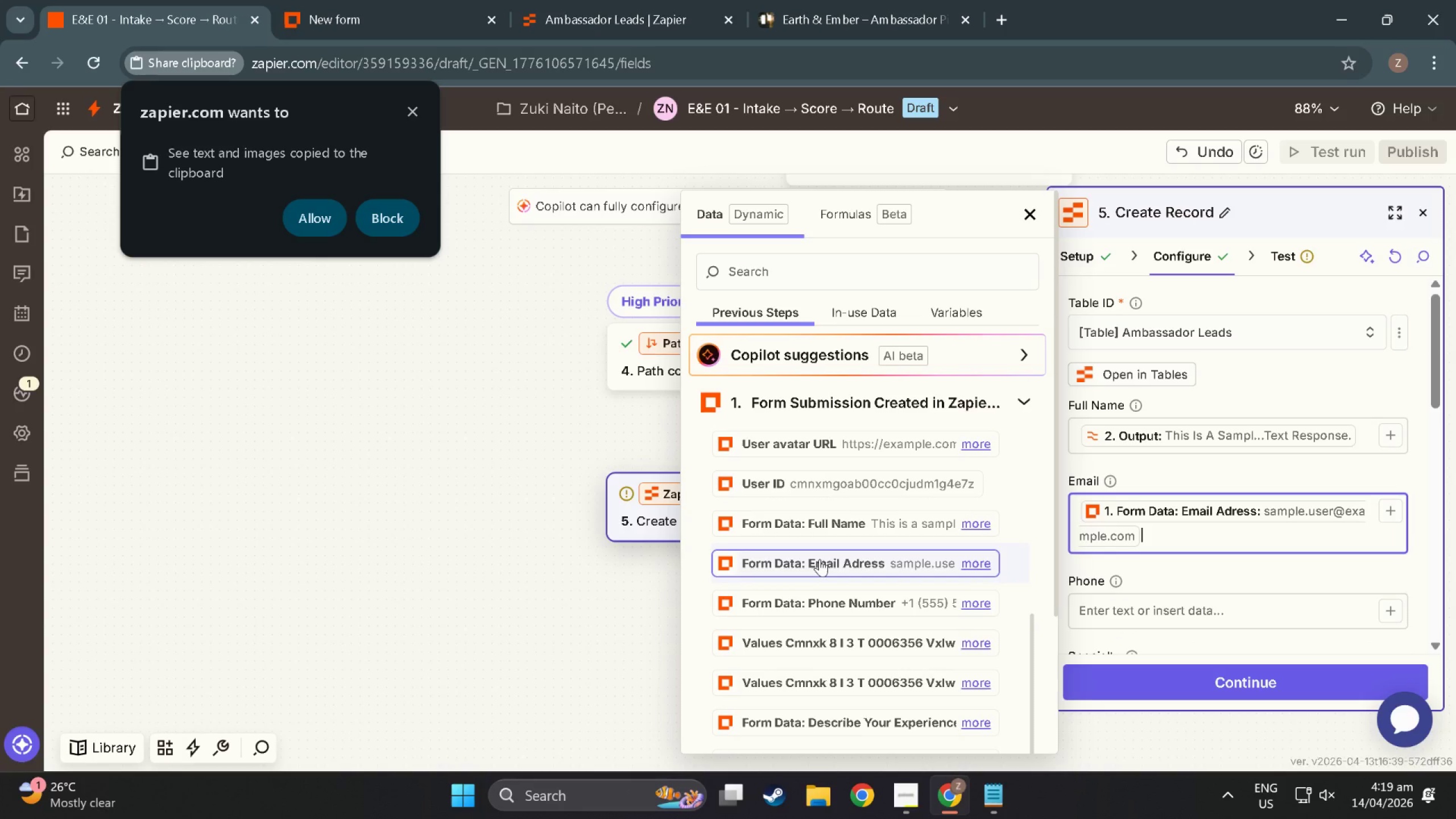 
key(Alt+Tab)
 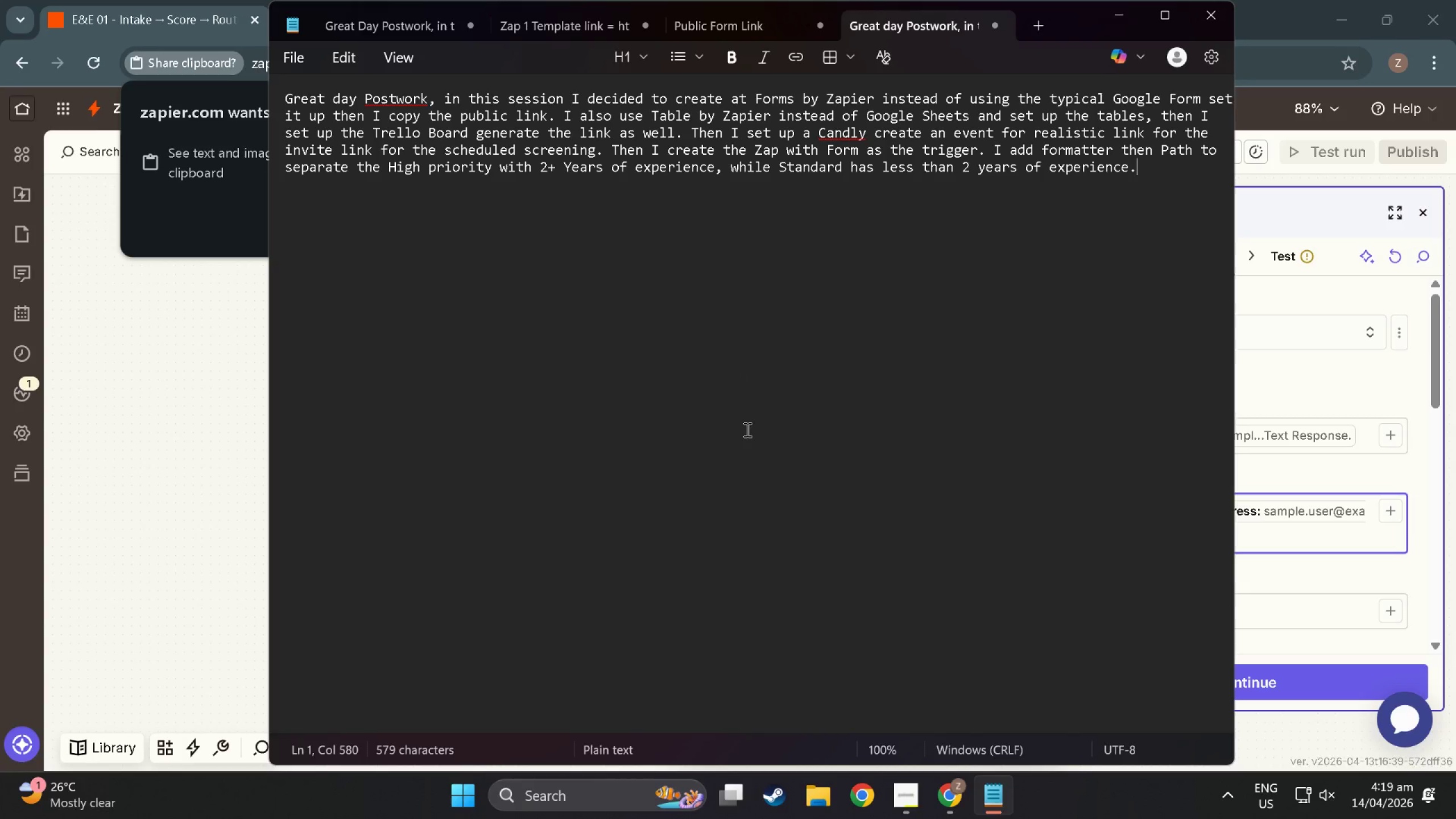 
key(Alt+Tab)
 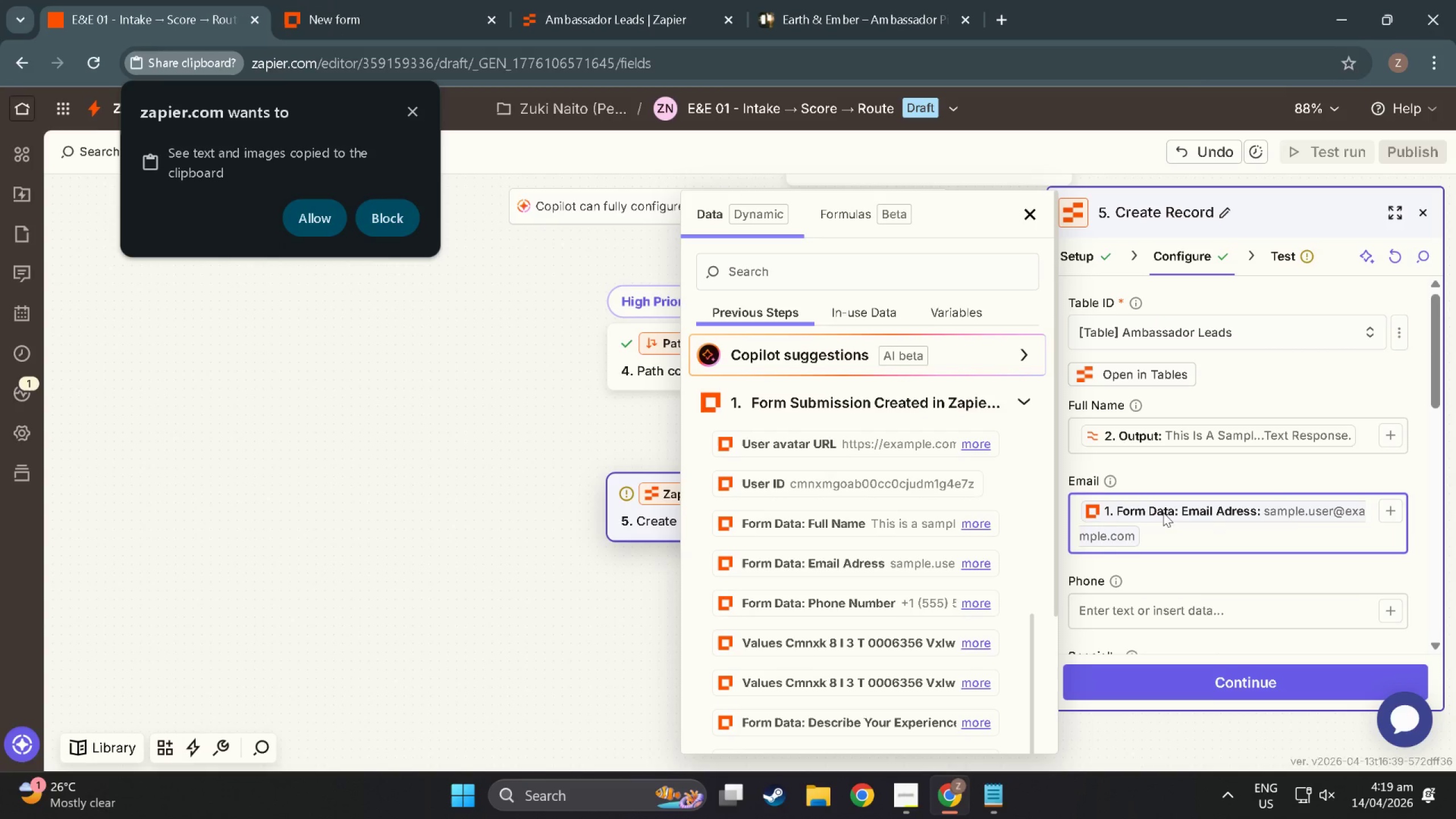 
wait(5.7)
 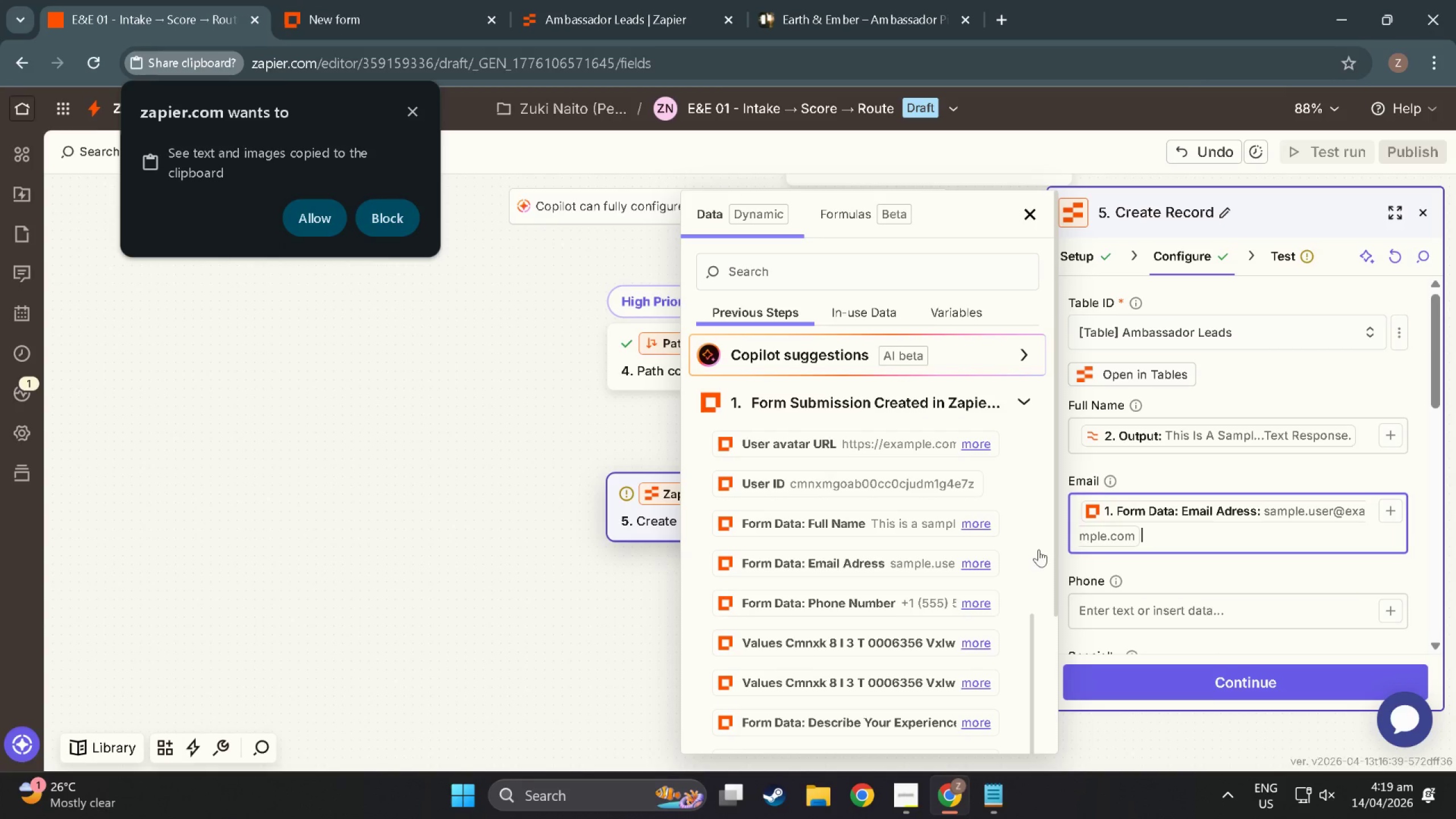 
left_click([1401, 620])
 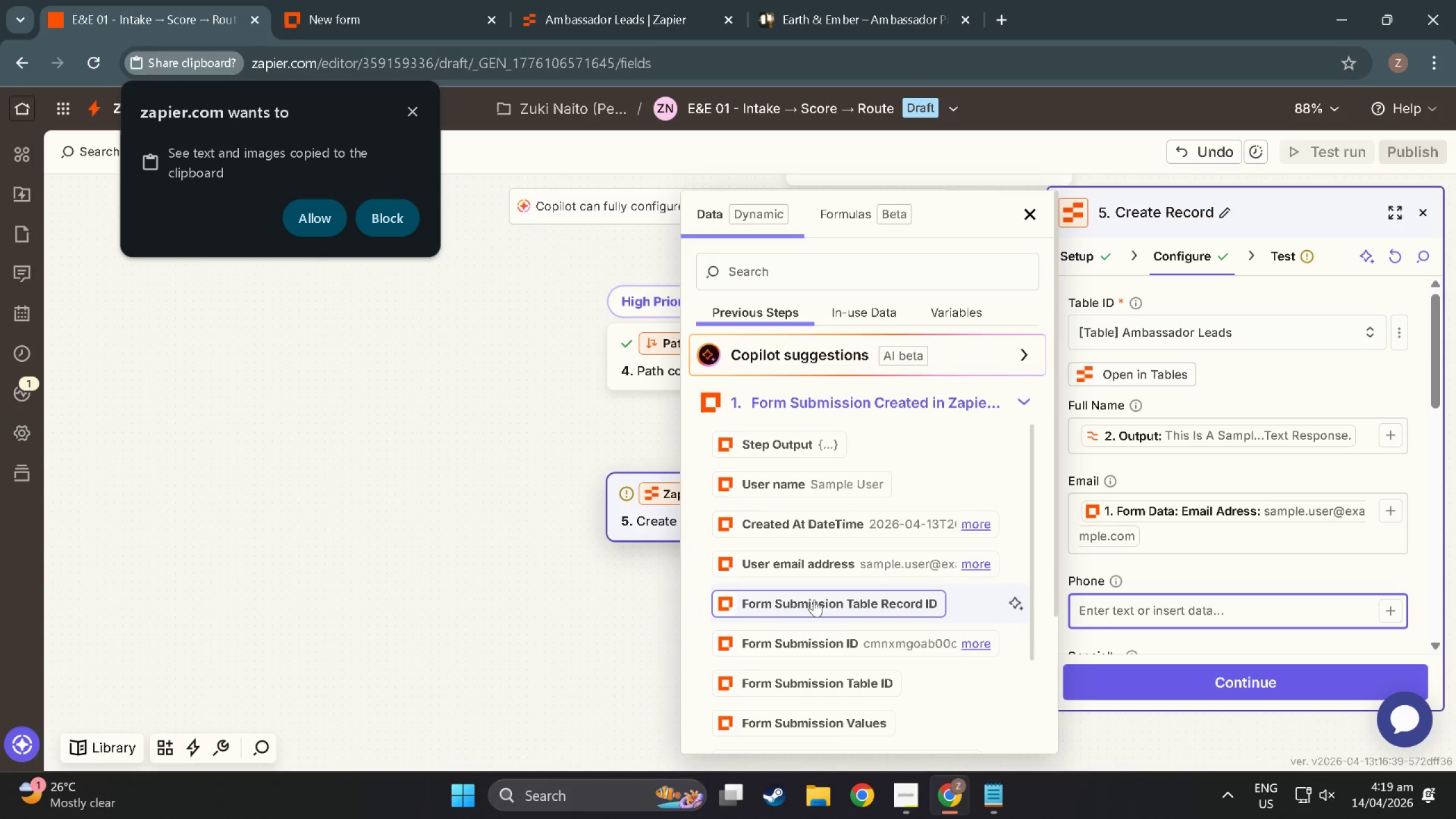 
scroll: coordinate [880, 620], scroll_direction: down, amount: 30.0
 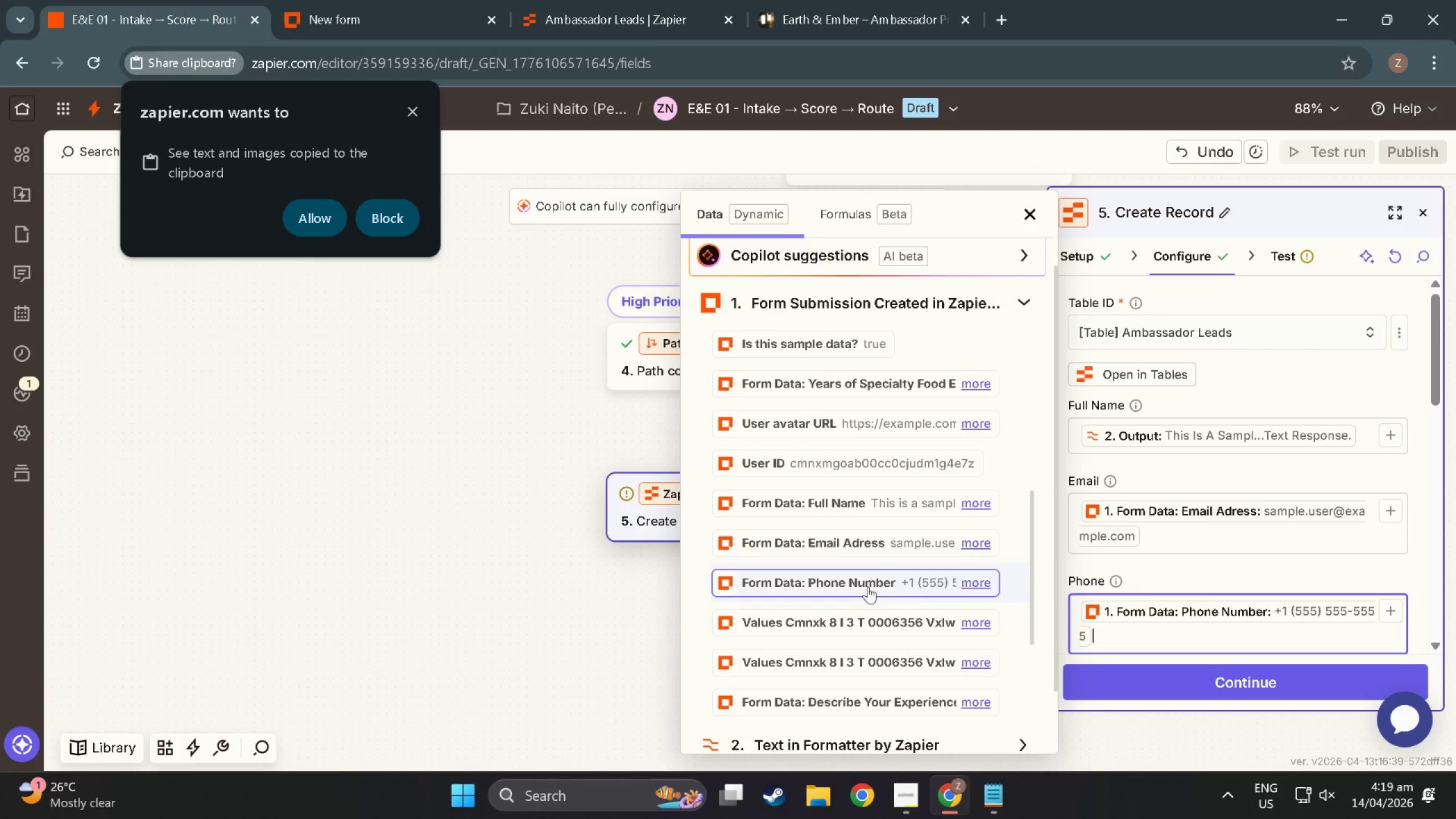 
scroll: coordinate [1203, 590], scroll_direction: down, amount: 7.0
 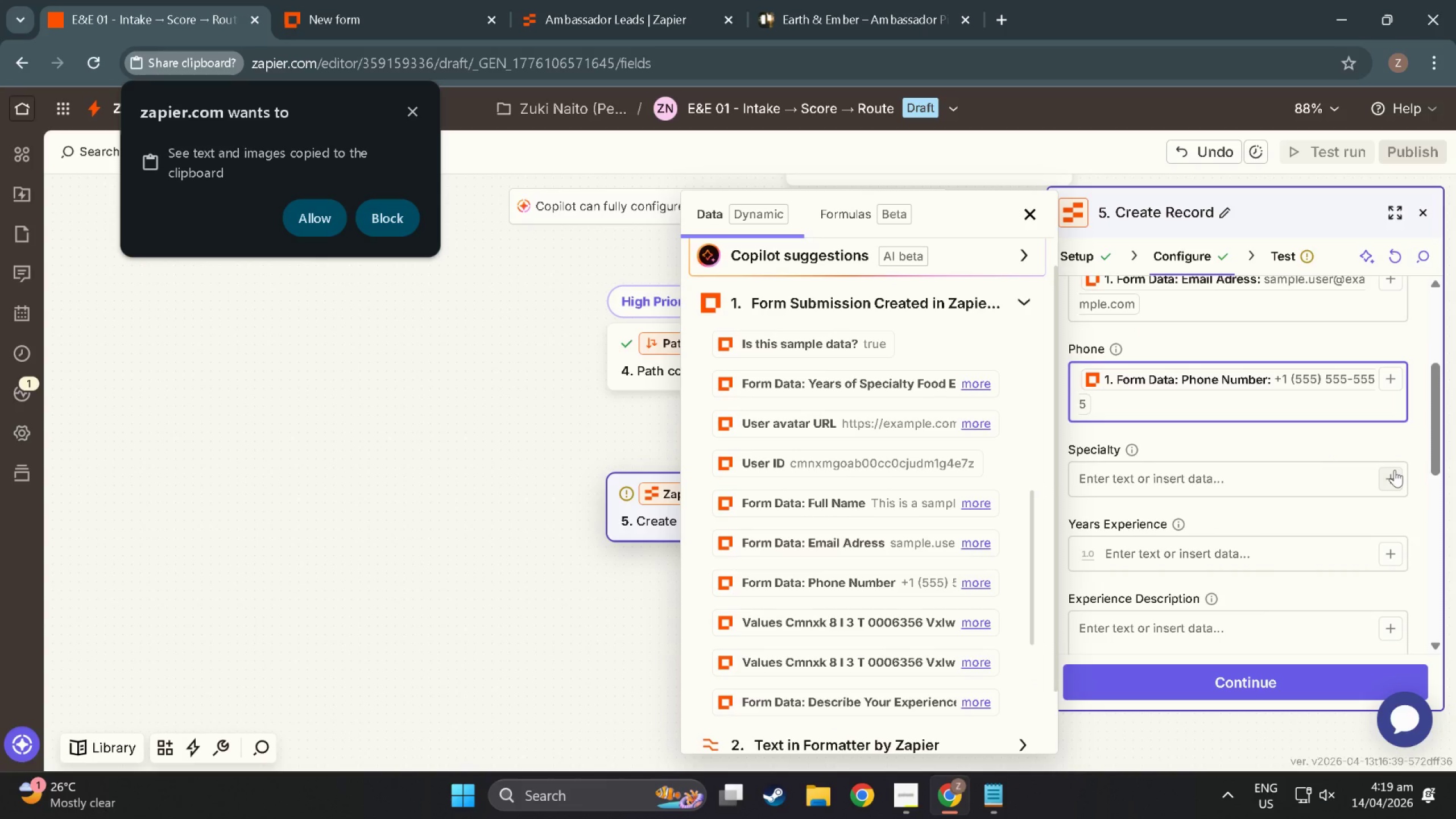 
left_click([1395, 470])
 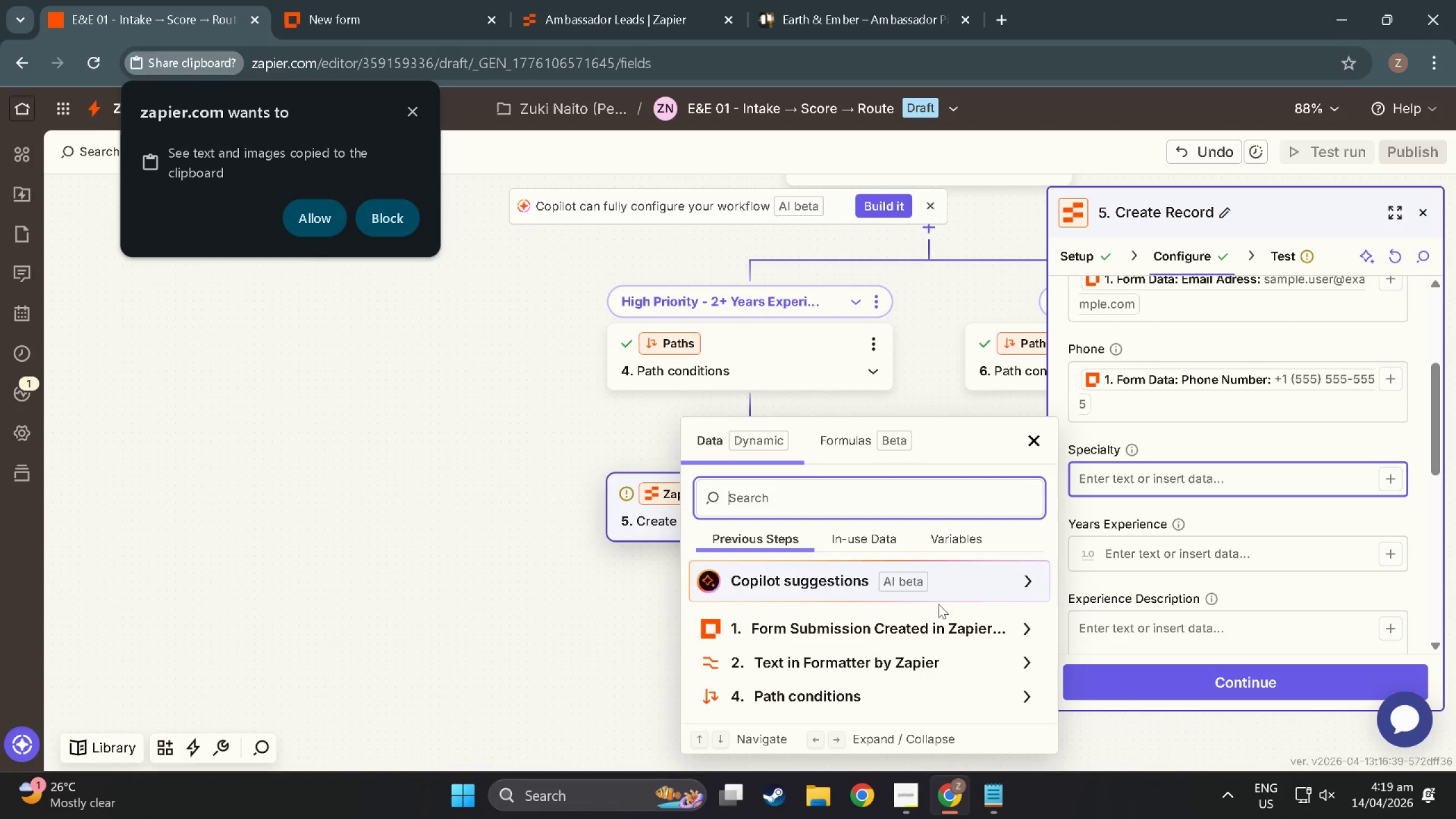 
left_click([886, 624])
 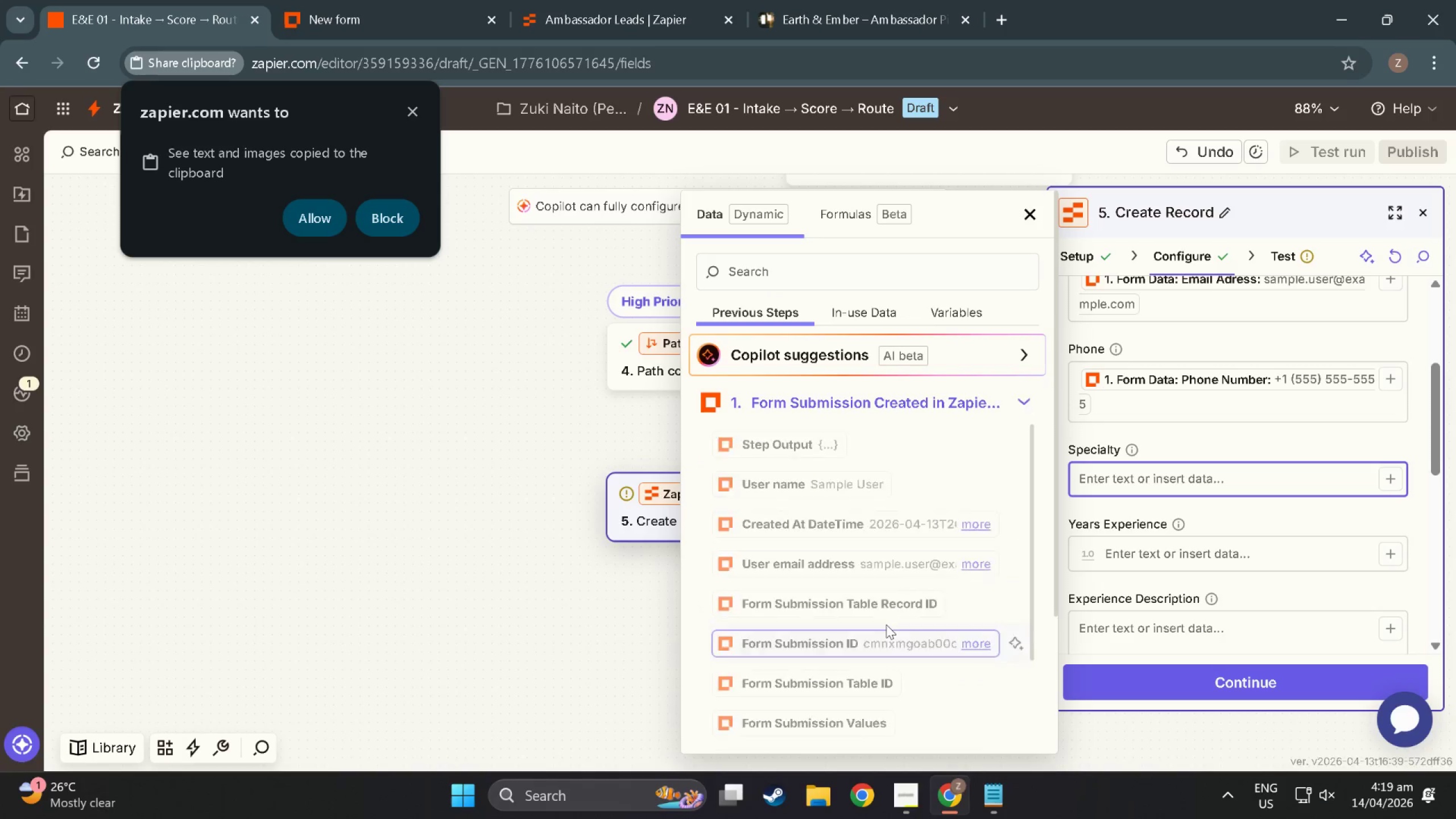 
scroll: coordinate [858, 630], scroll_direction: down, amount: 18.0
 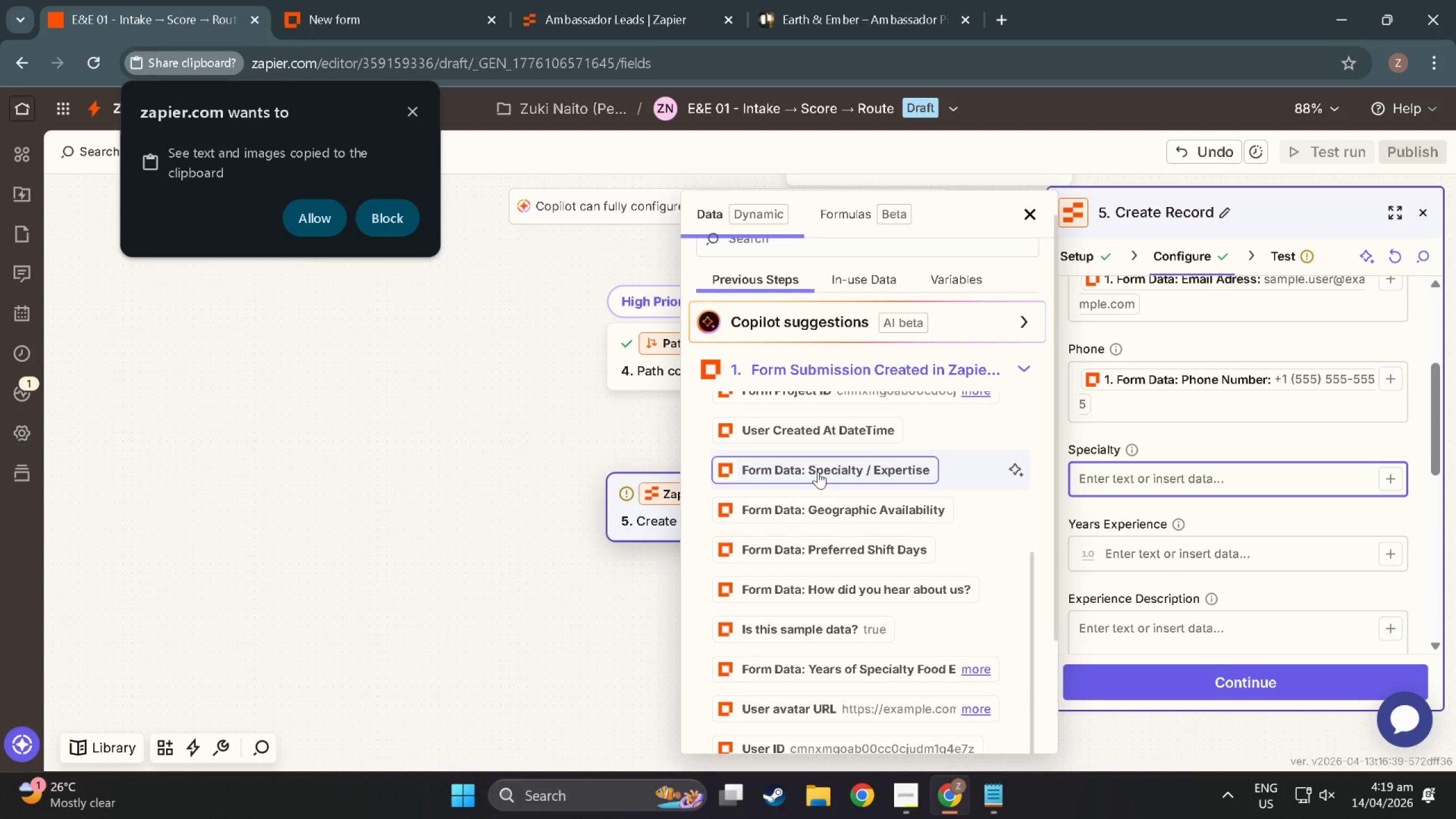 
left_click([818, 471])
 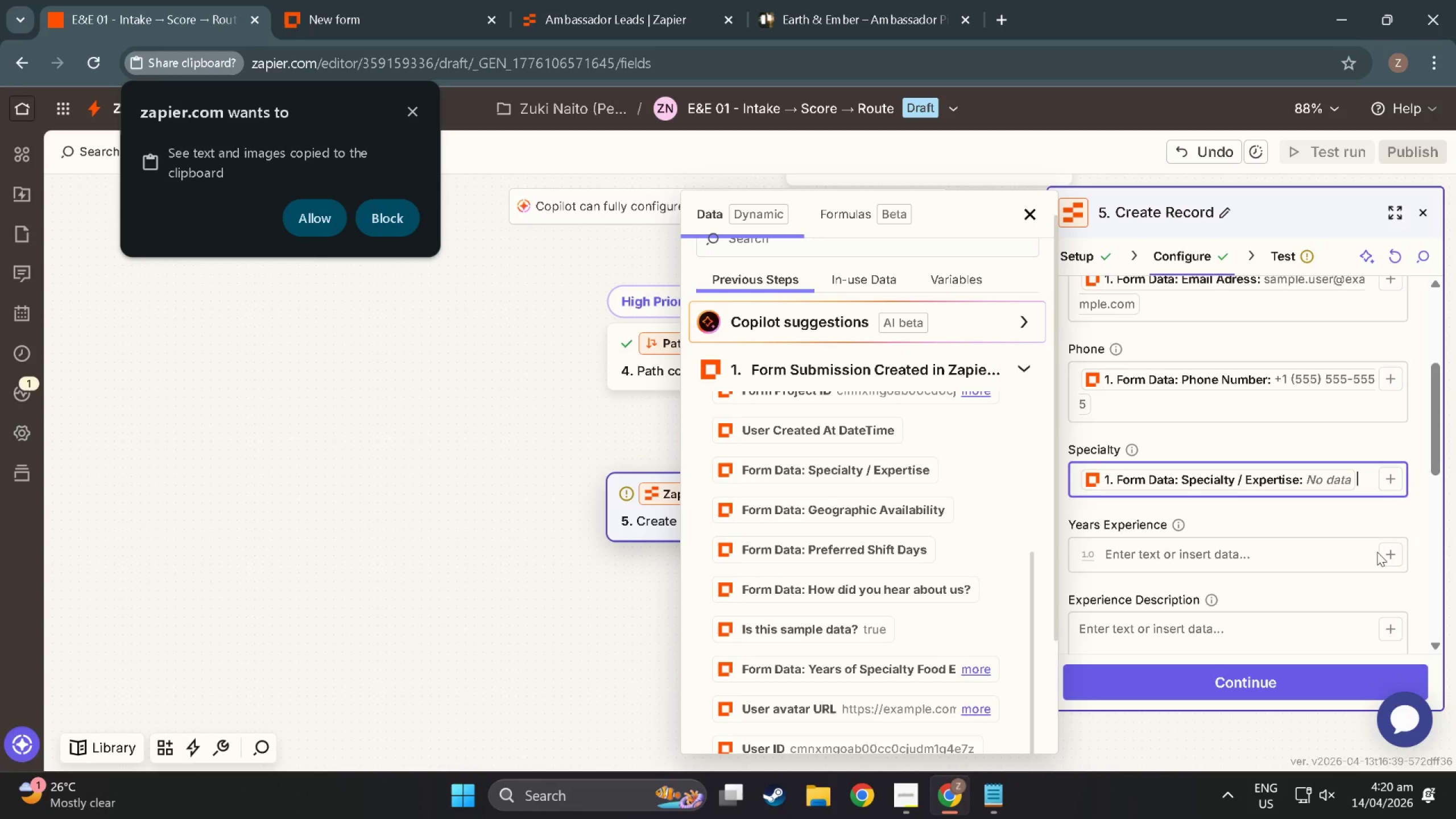 
left_click([1396, 560])
 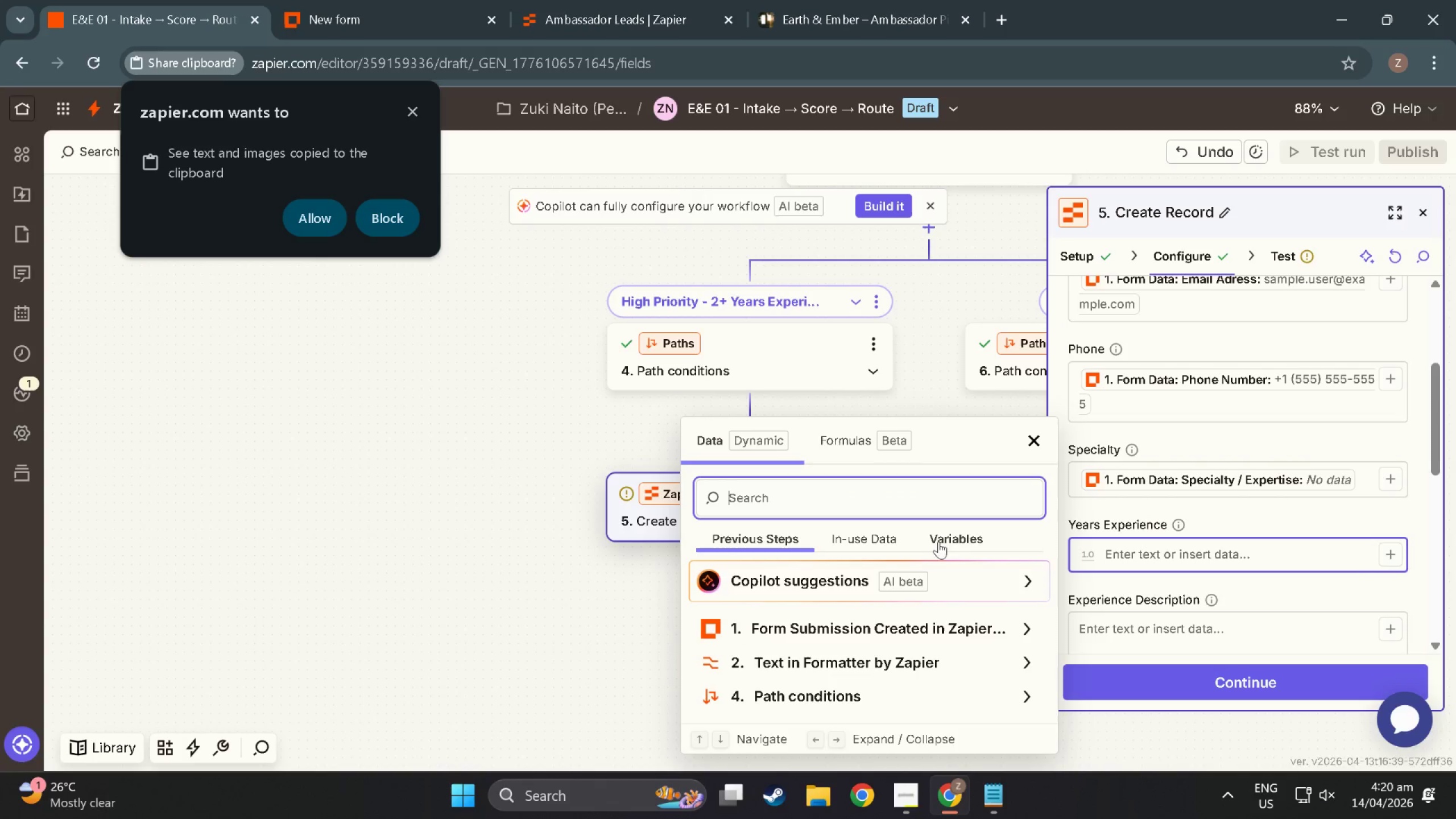 
scroll: coordinate [851, 648], scroll_direction: down, amount: 7.0
 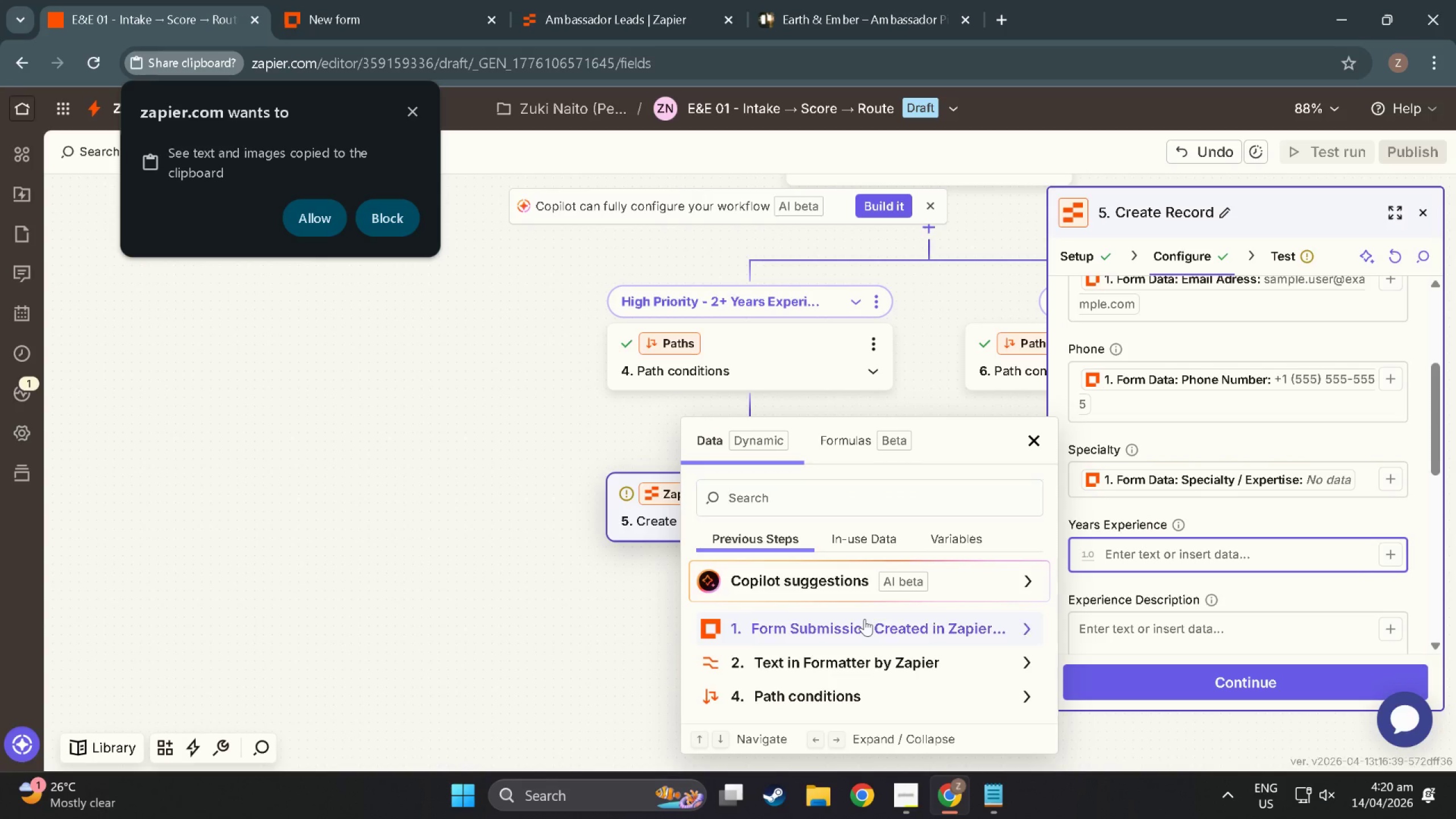 
left_click([864, 619])
 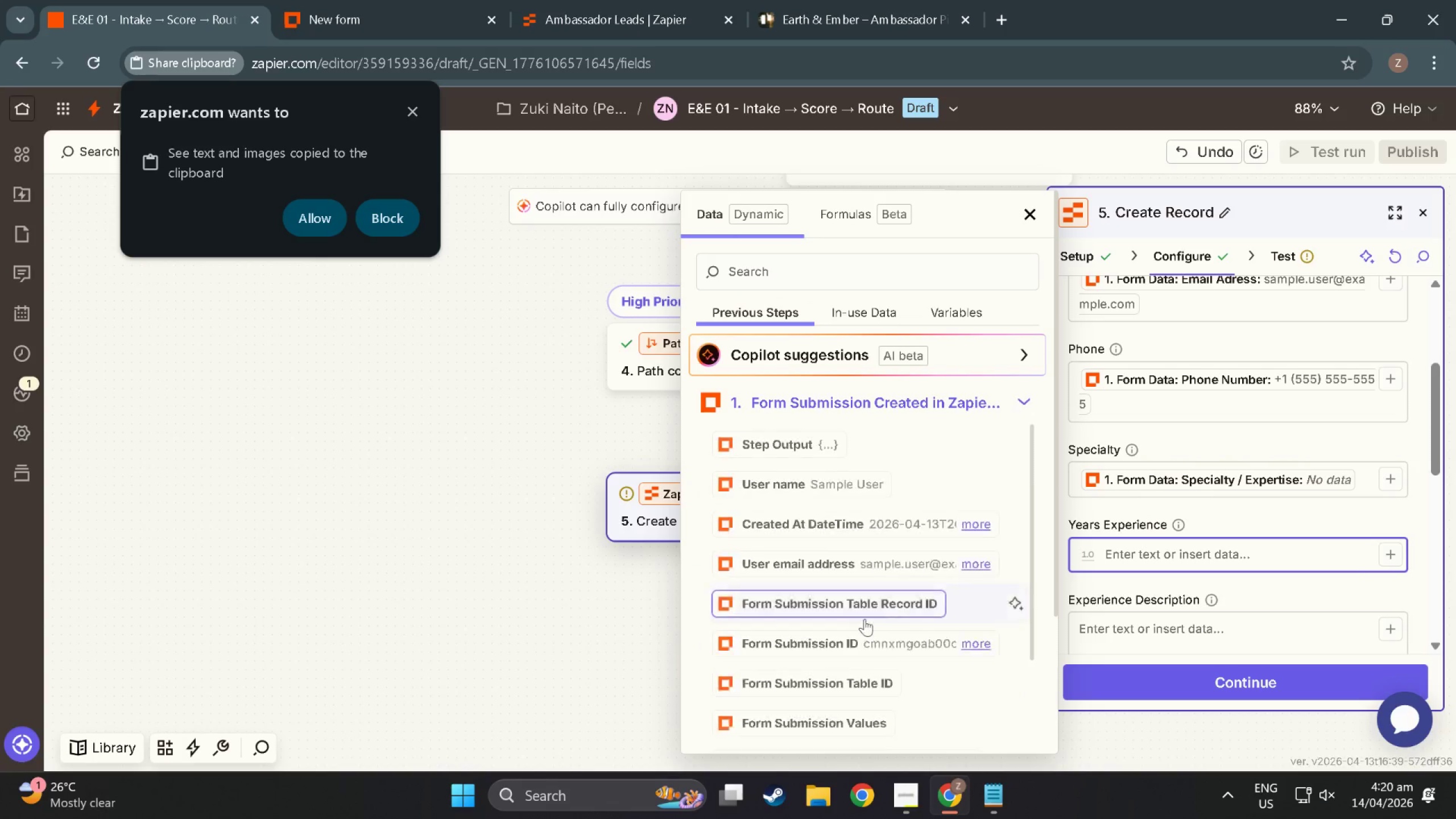 
scroll: coordinate [855, 609], scroll_direction: down, amount: 27.0